 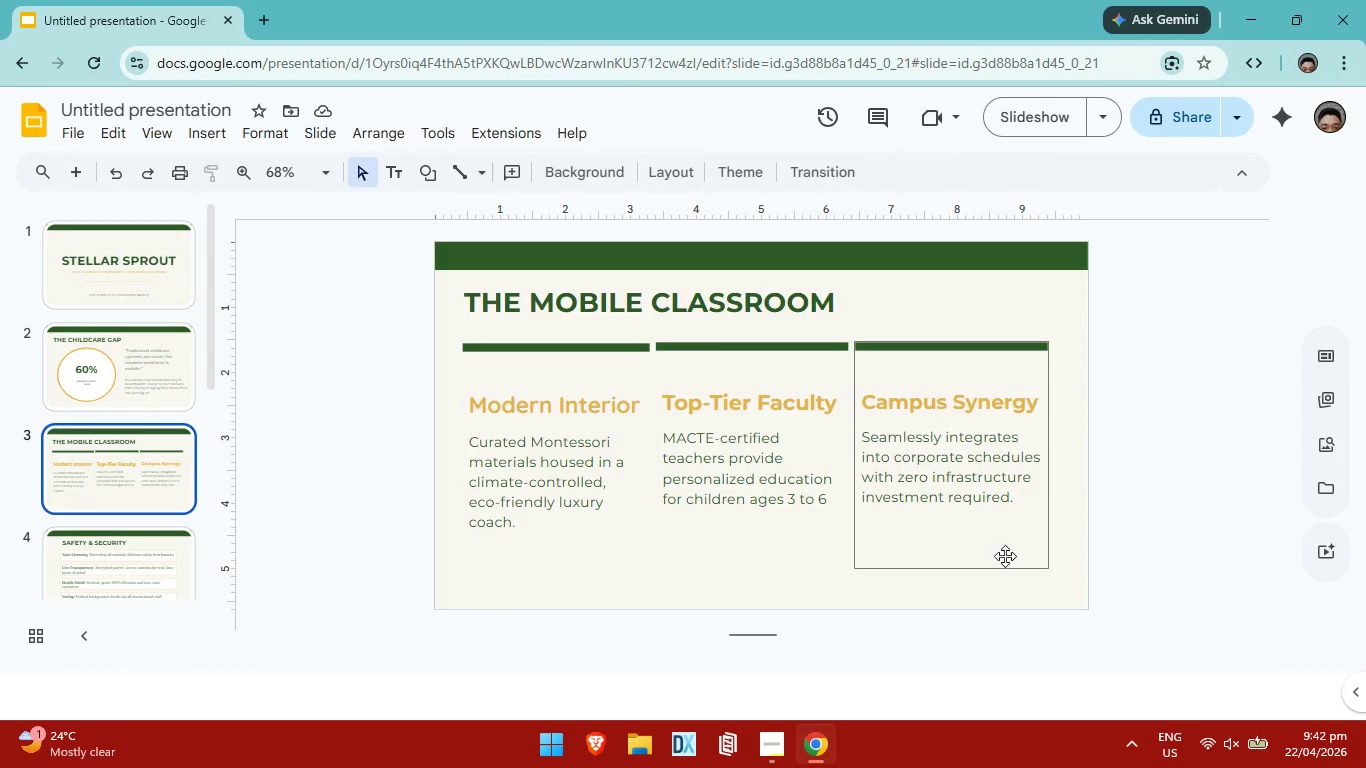 
left_click([152, 386])
 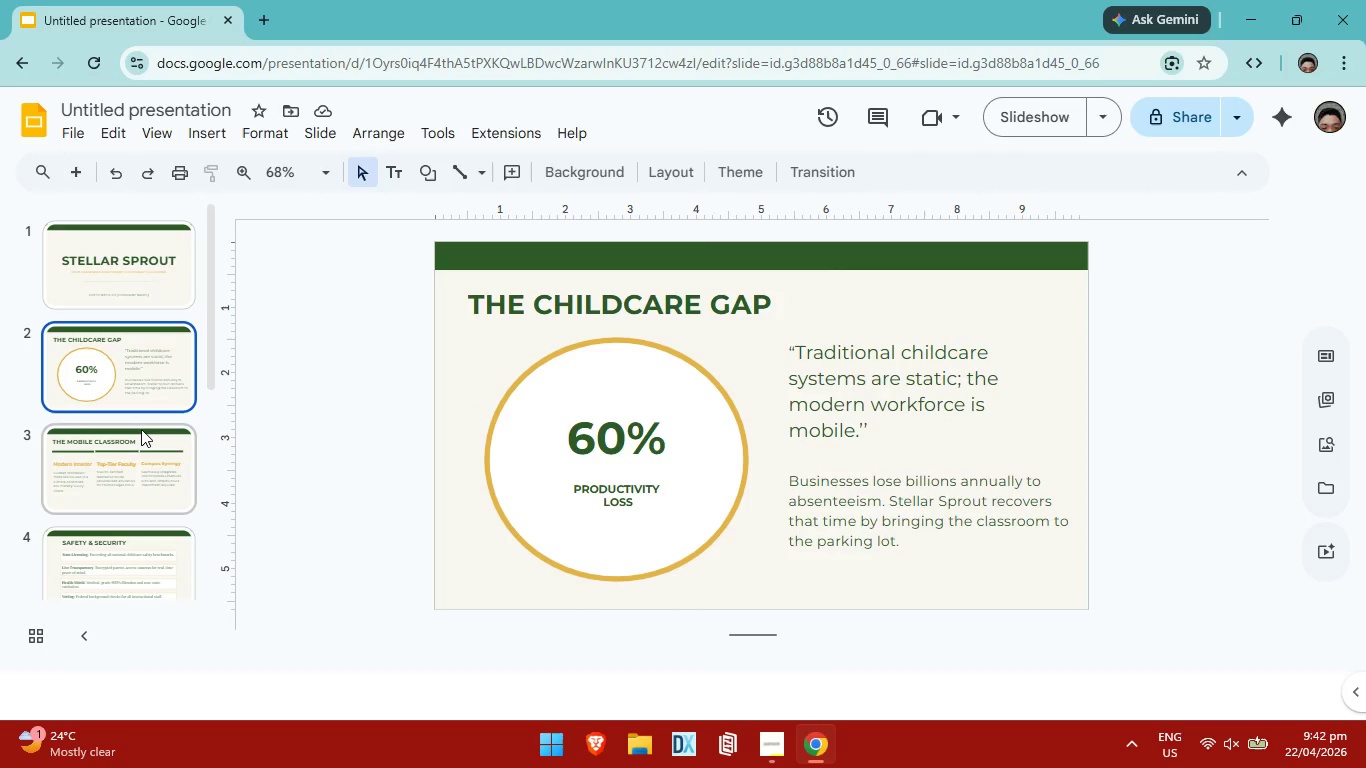 
scroll: coordinate [141, 429], scroll_direction: none, amount: 0.0
 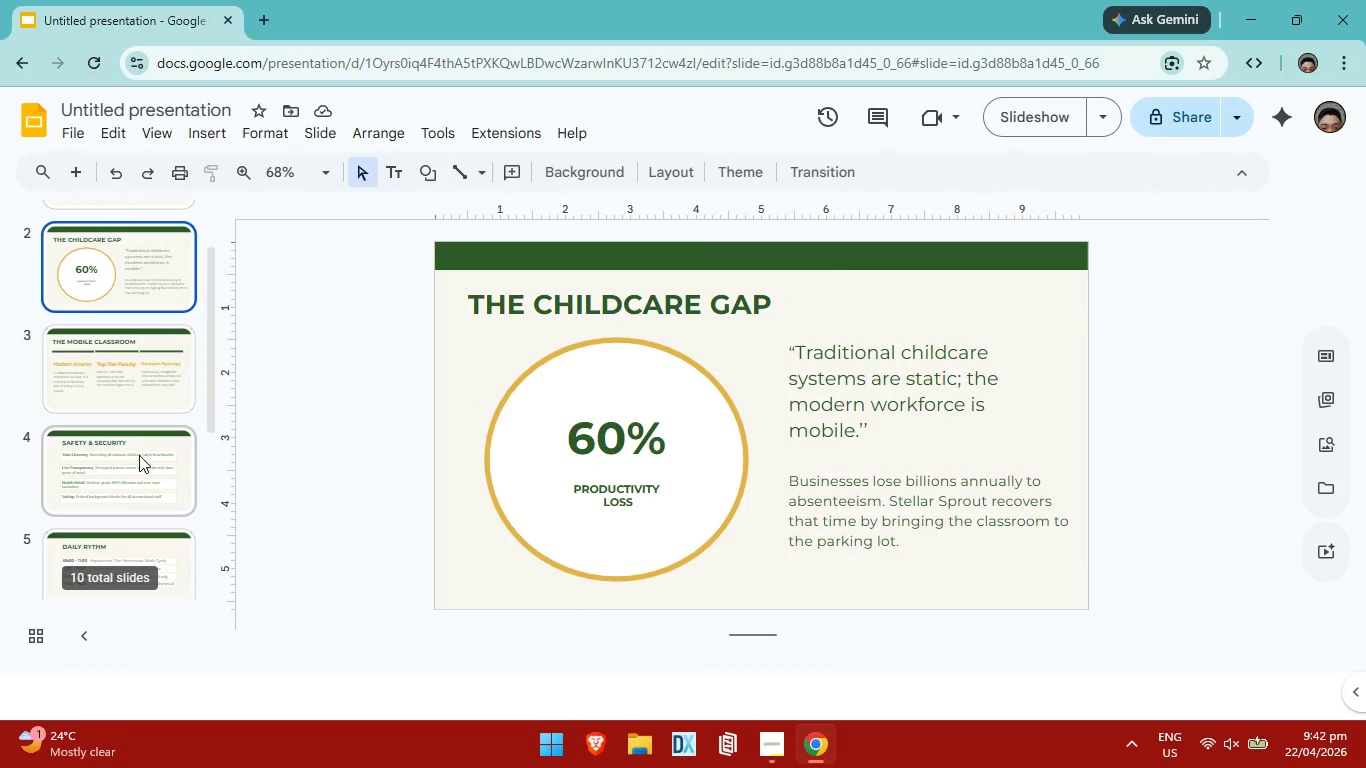 
left_click([139, 456])
 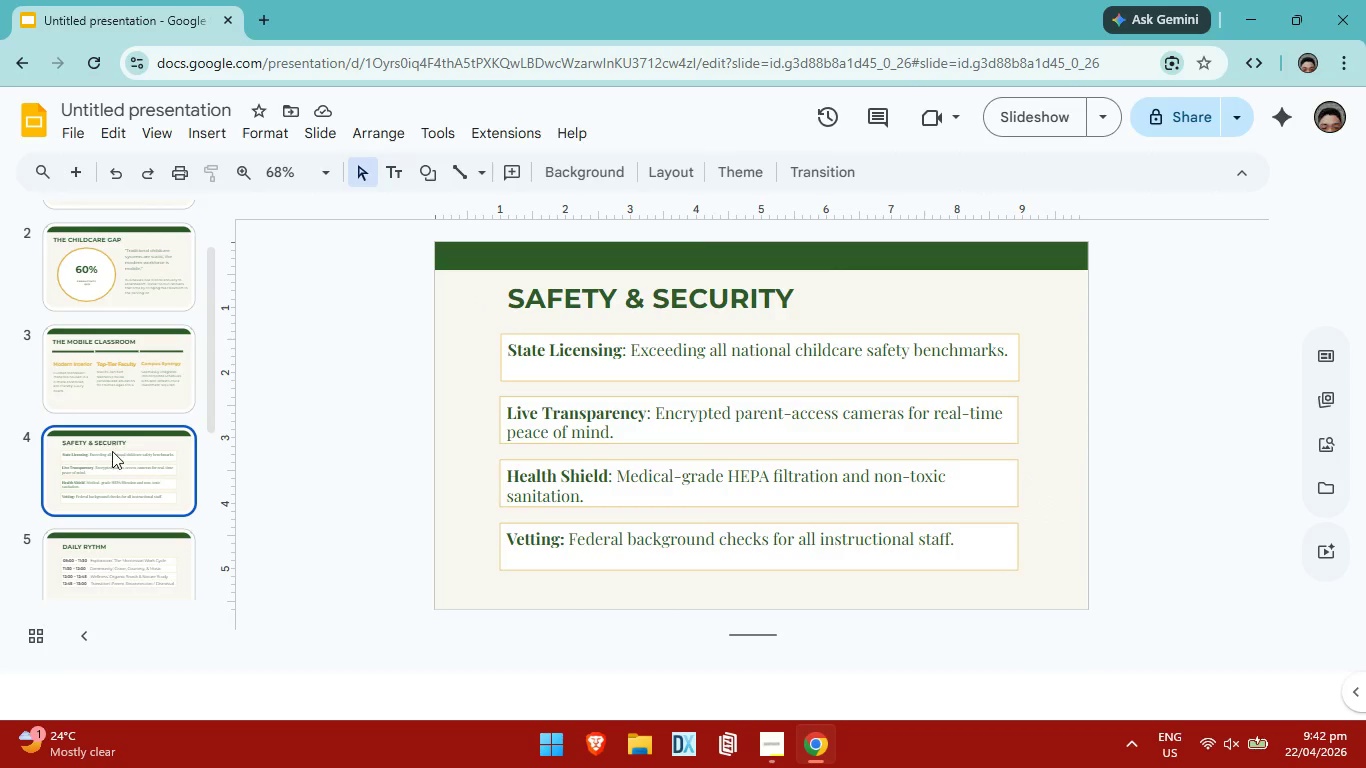 
scroll: coordinate [112, 451], scroll_direction: down, amount: 1.0
 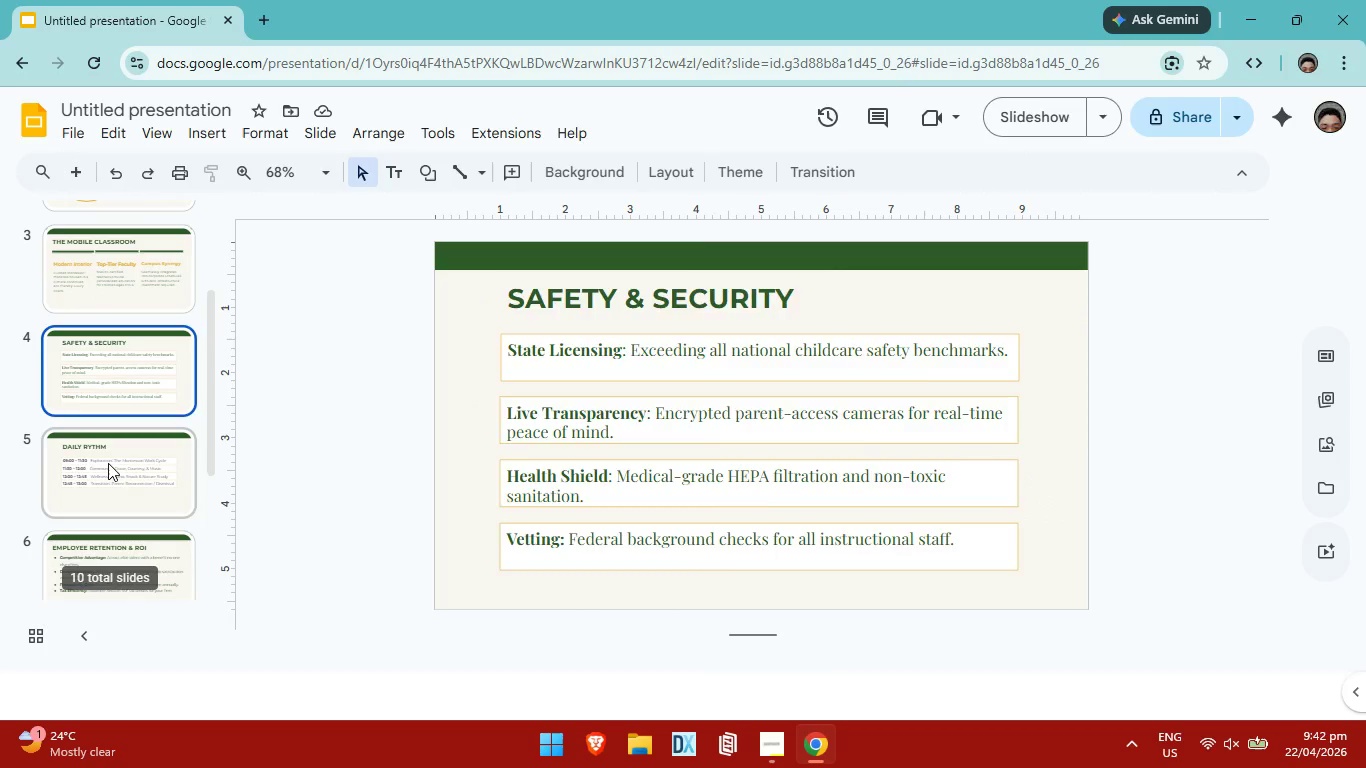 
left_click([110, 463])
 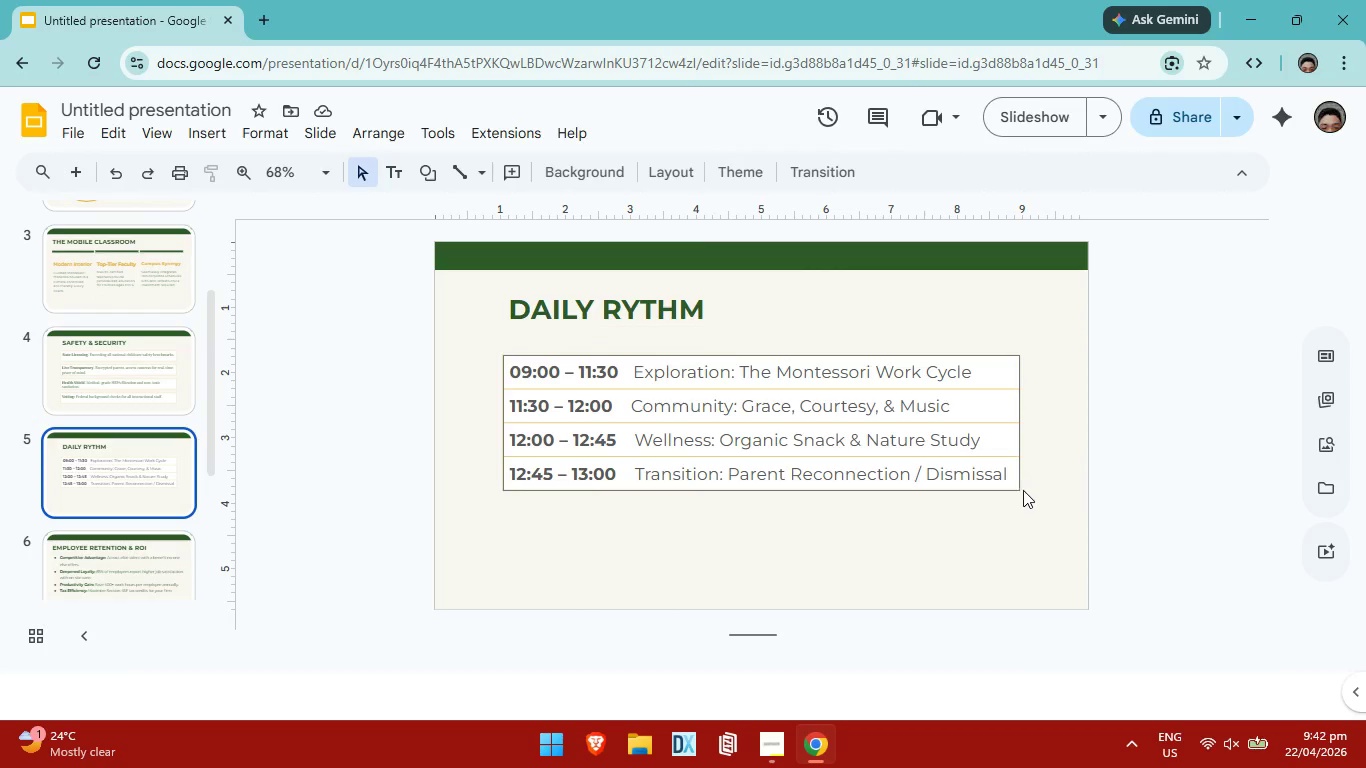 
left_click_drag(start_coordinate=[1036, 478], to_coordinate=[488, 351])
 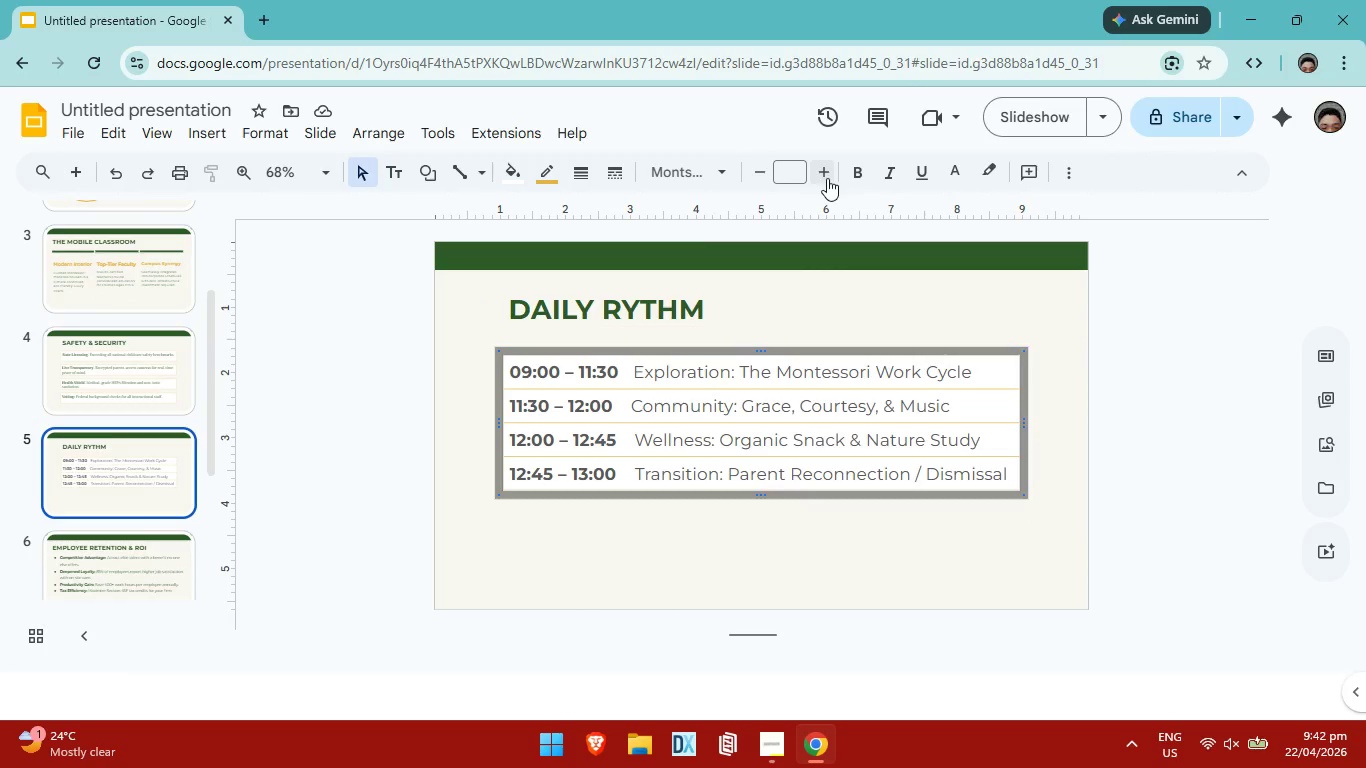 
left_click([833, 174])
 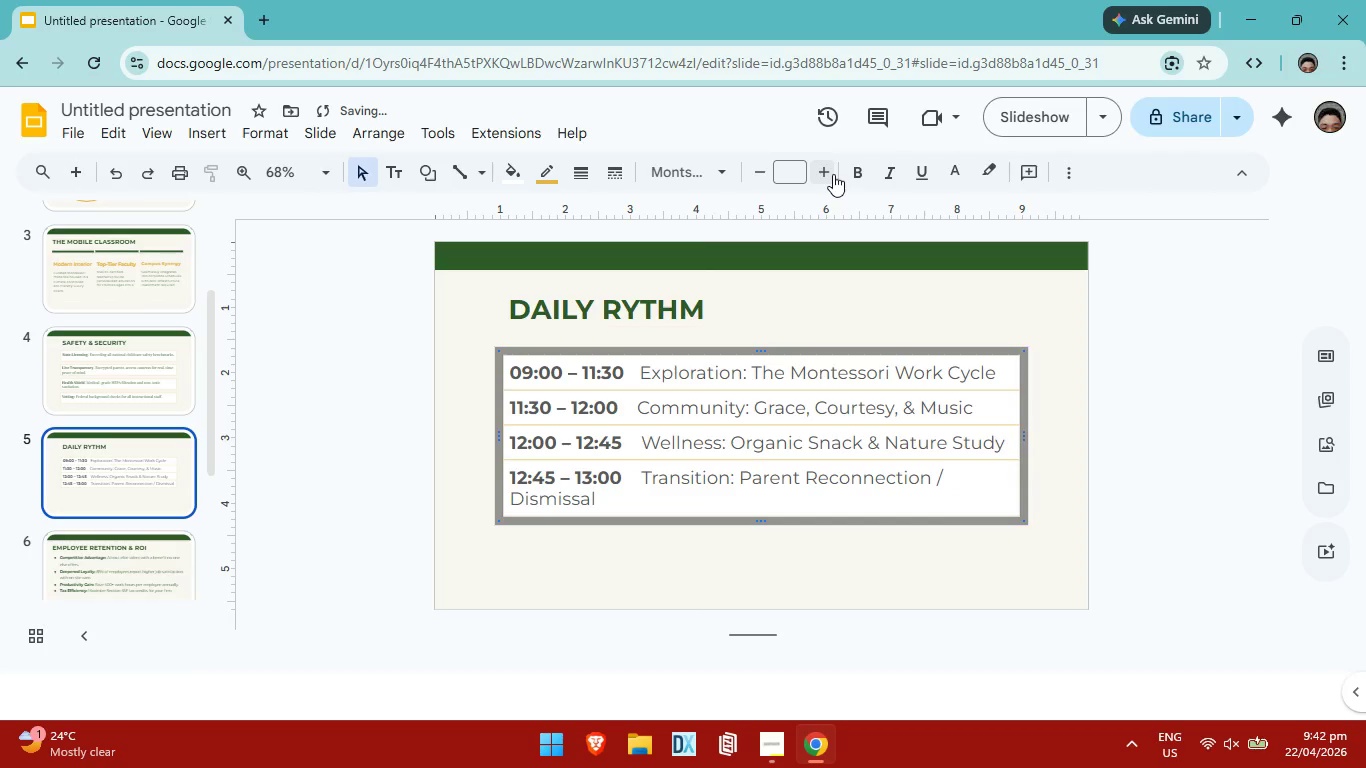 
left_click([833, 174])
 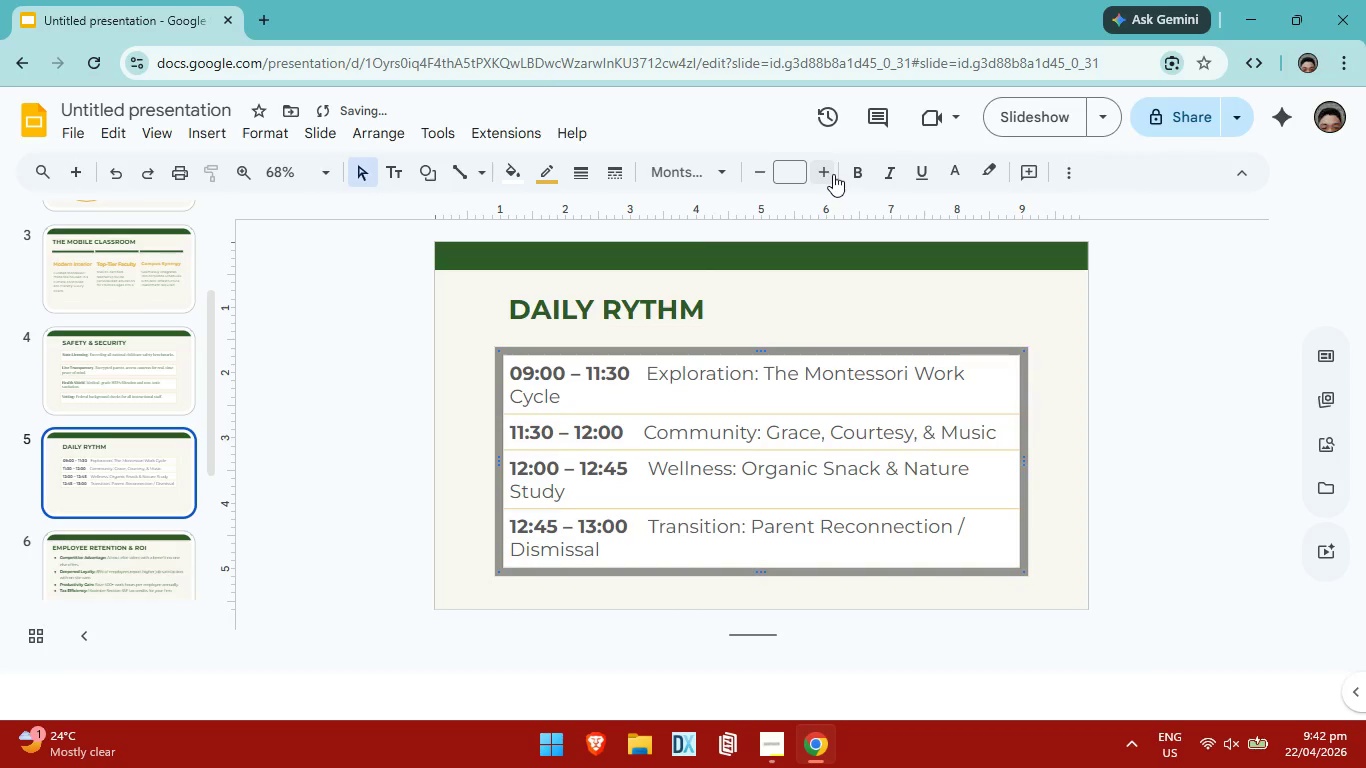 
left_click([833, 174])
 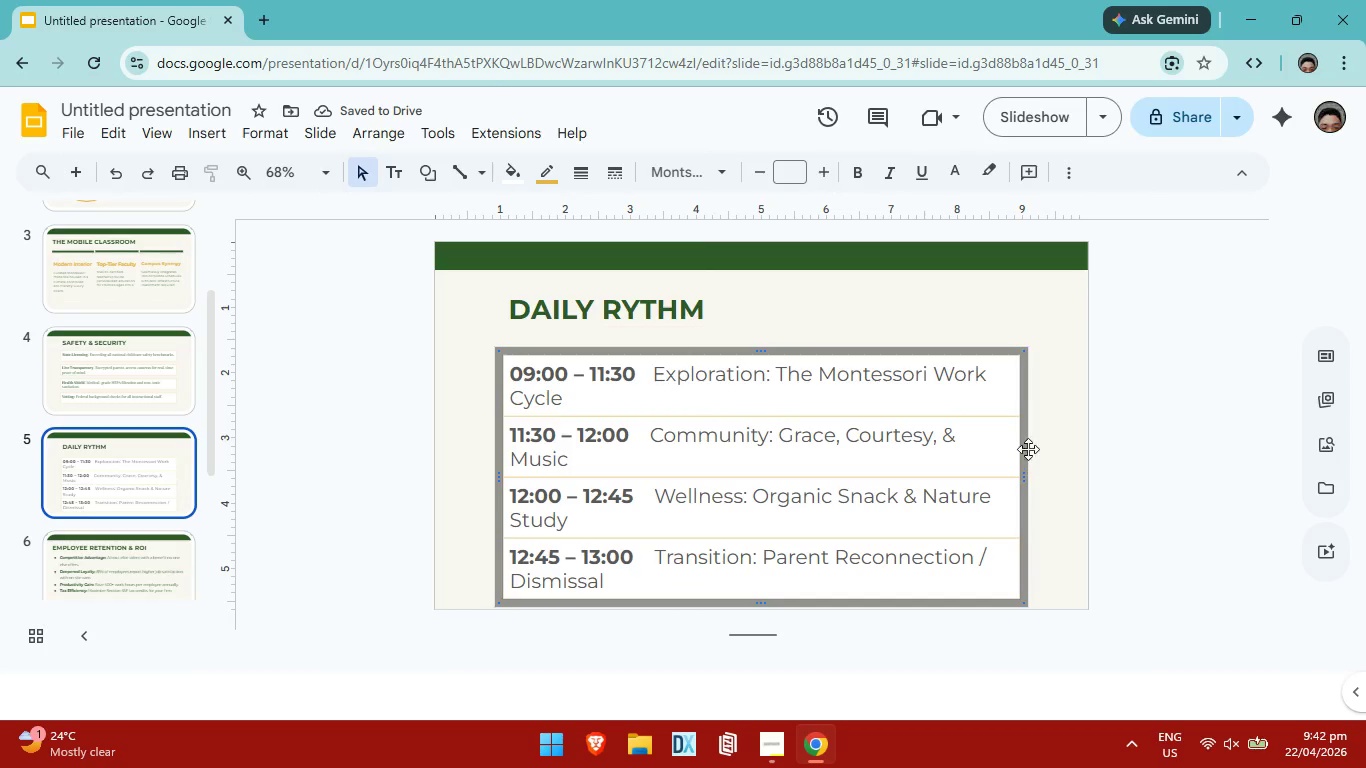 
left_click_drag(start_coordinate=[1030, 474], to_coordinate=[1048, 472])
 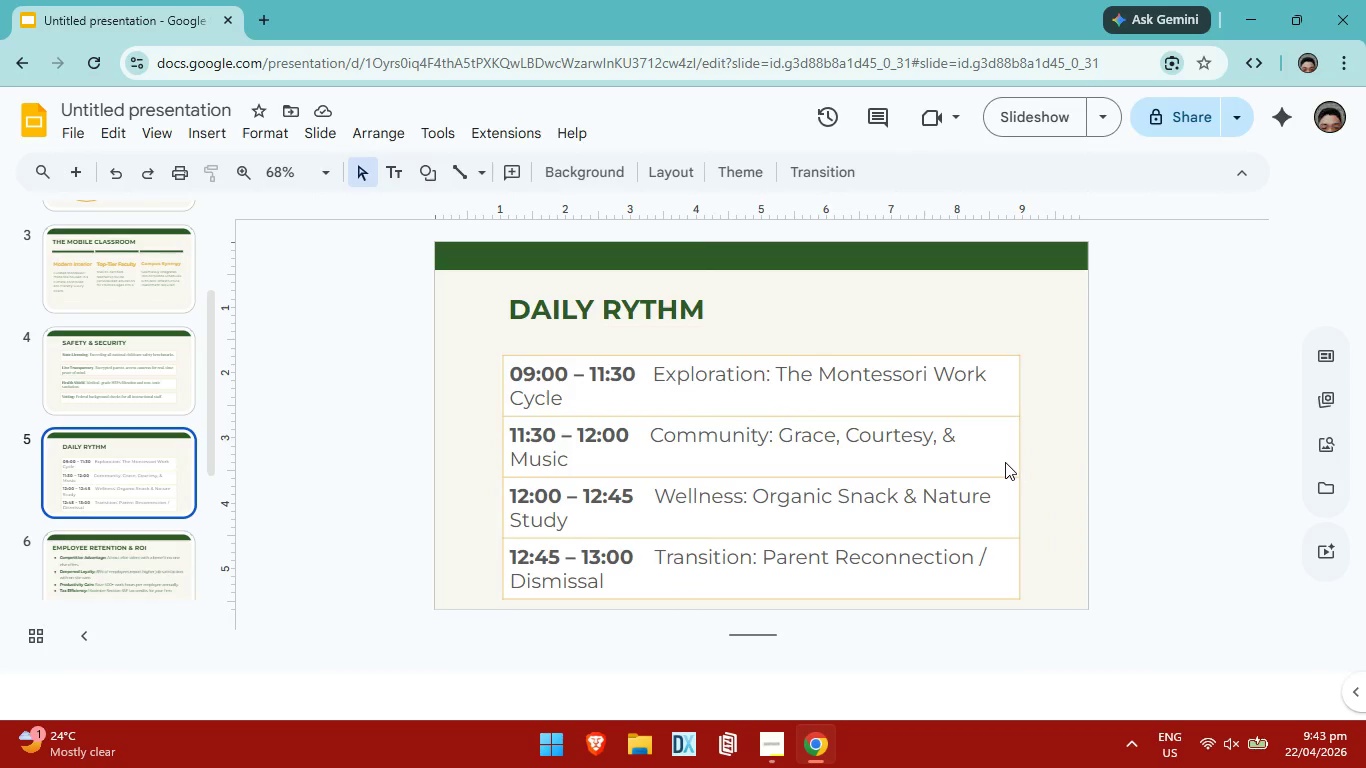 
double_click([1005, 462])
 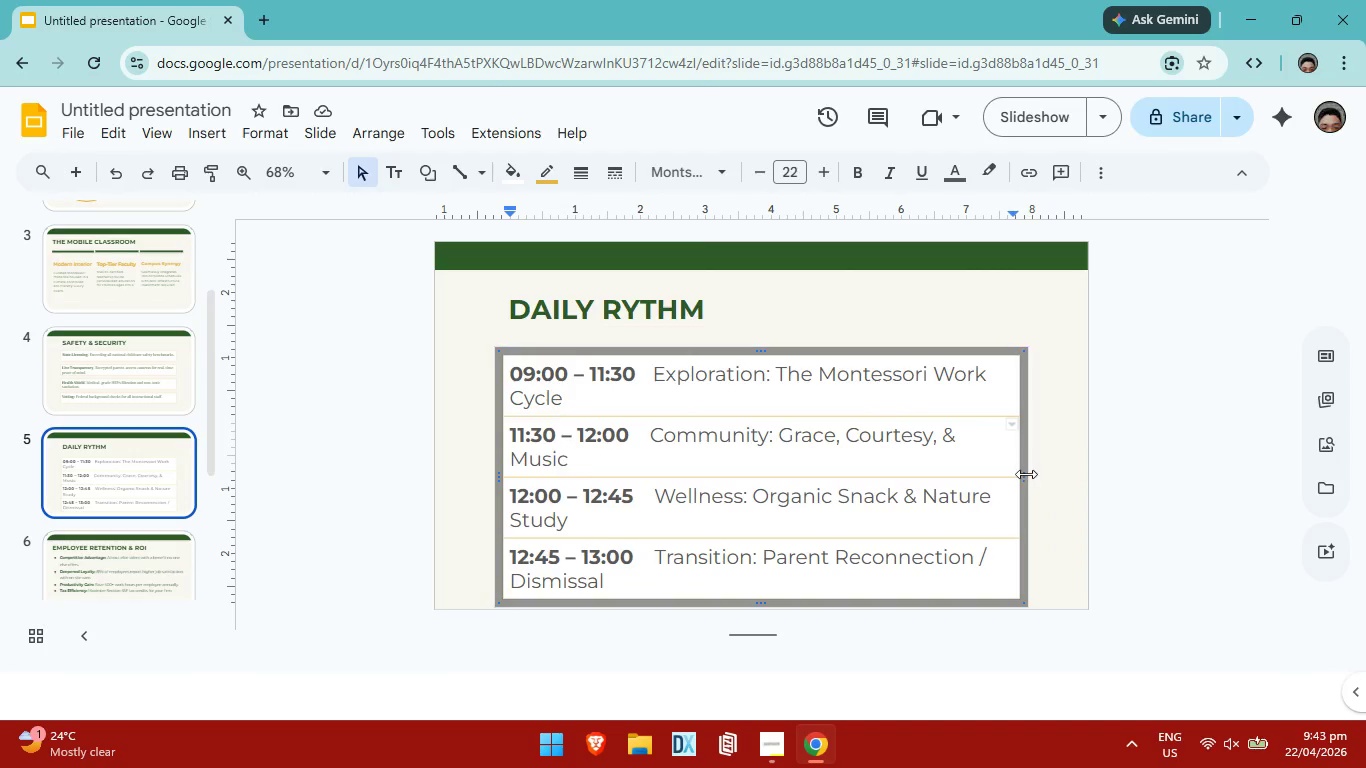 
left_click_drag(start_coordinate=[1026, 474], to_coordinate=[1052, 470])
 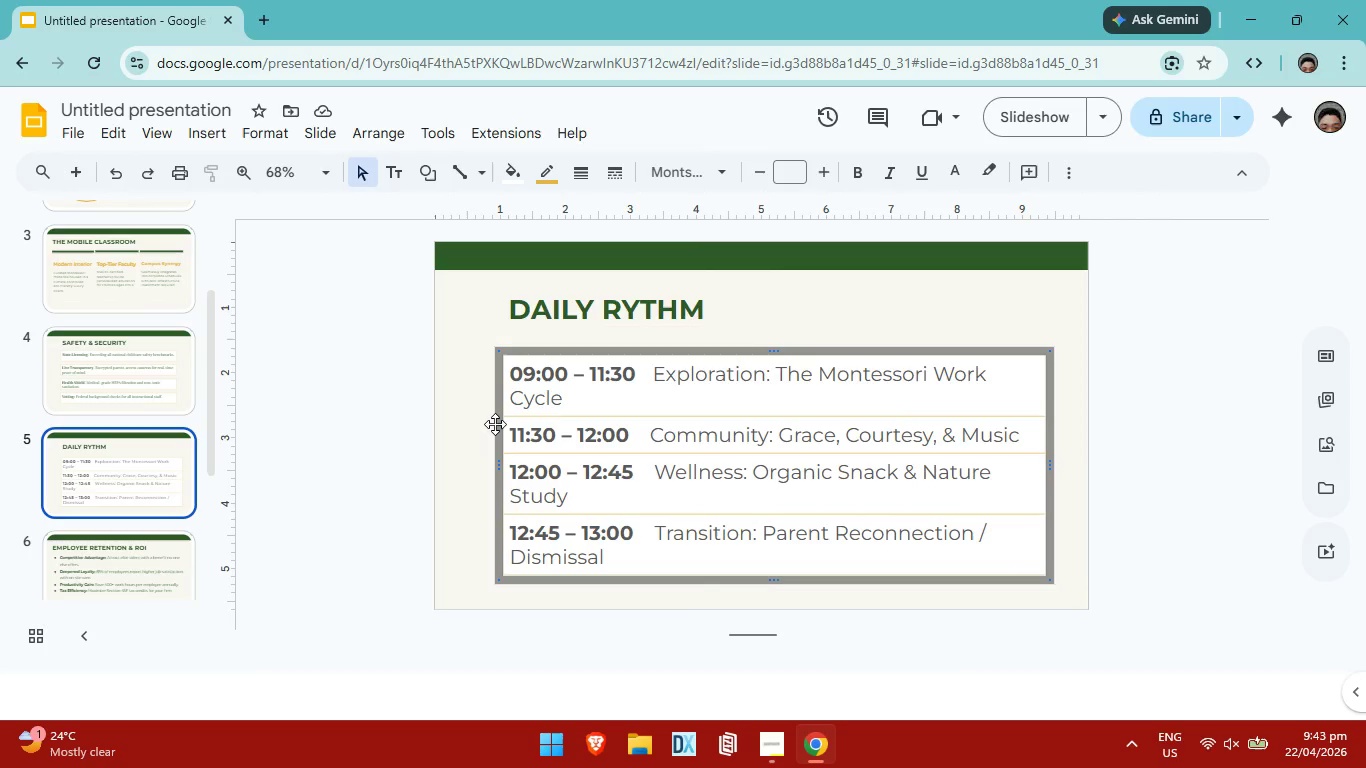 
wait(14.14)
 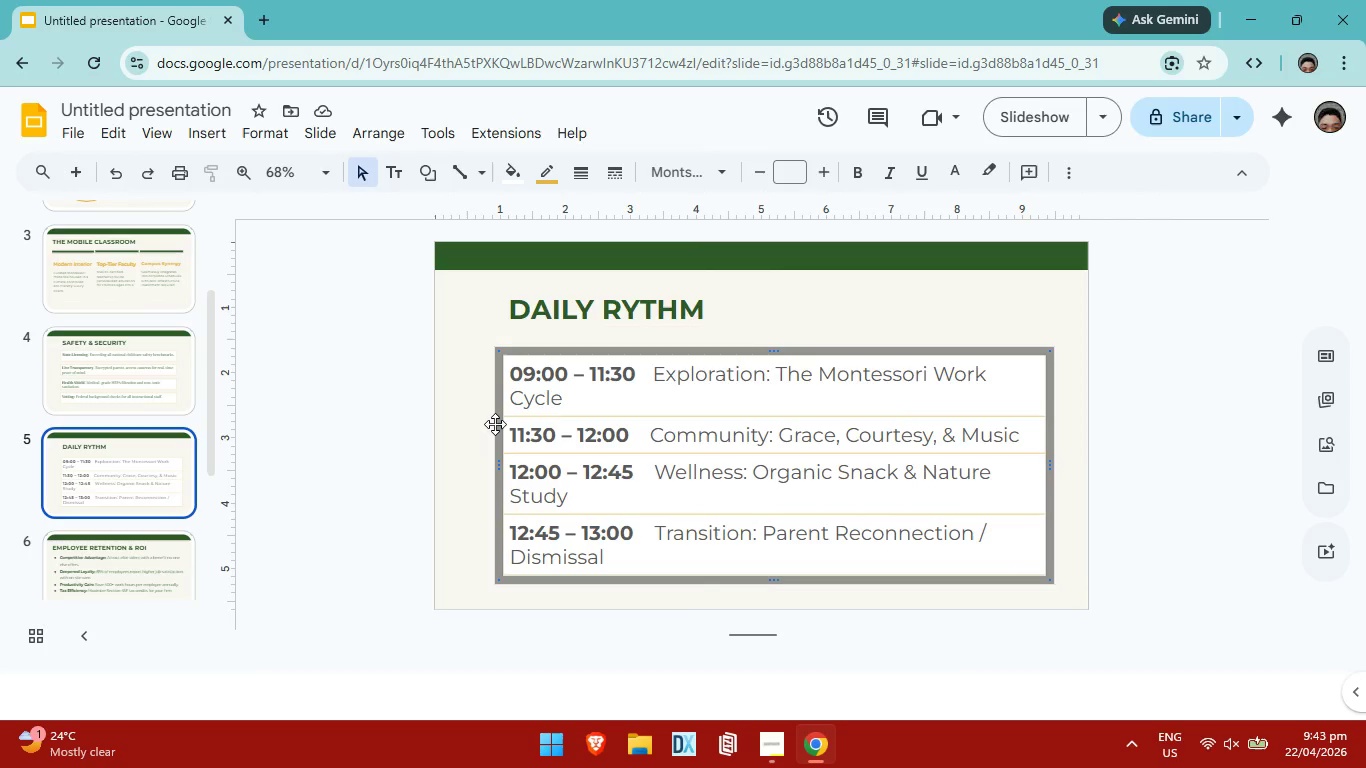 
left_click_drag(start_coordinate=[498, 459], to_coordinate=[473, 459])
 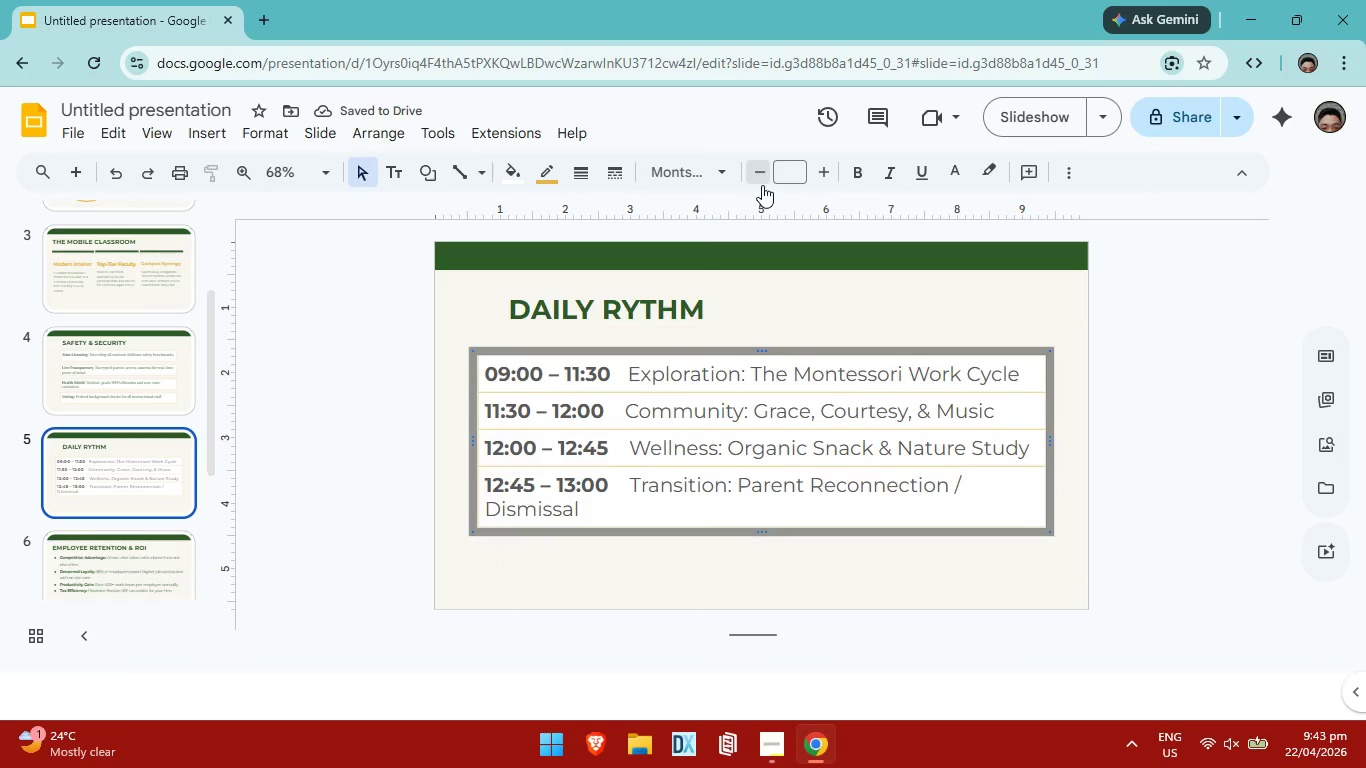 
left_click([762, 185])
 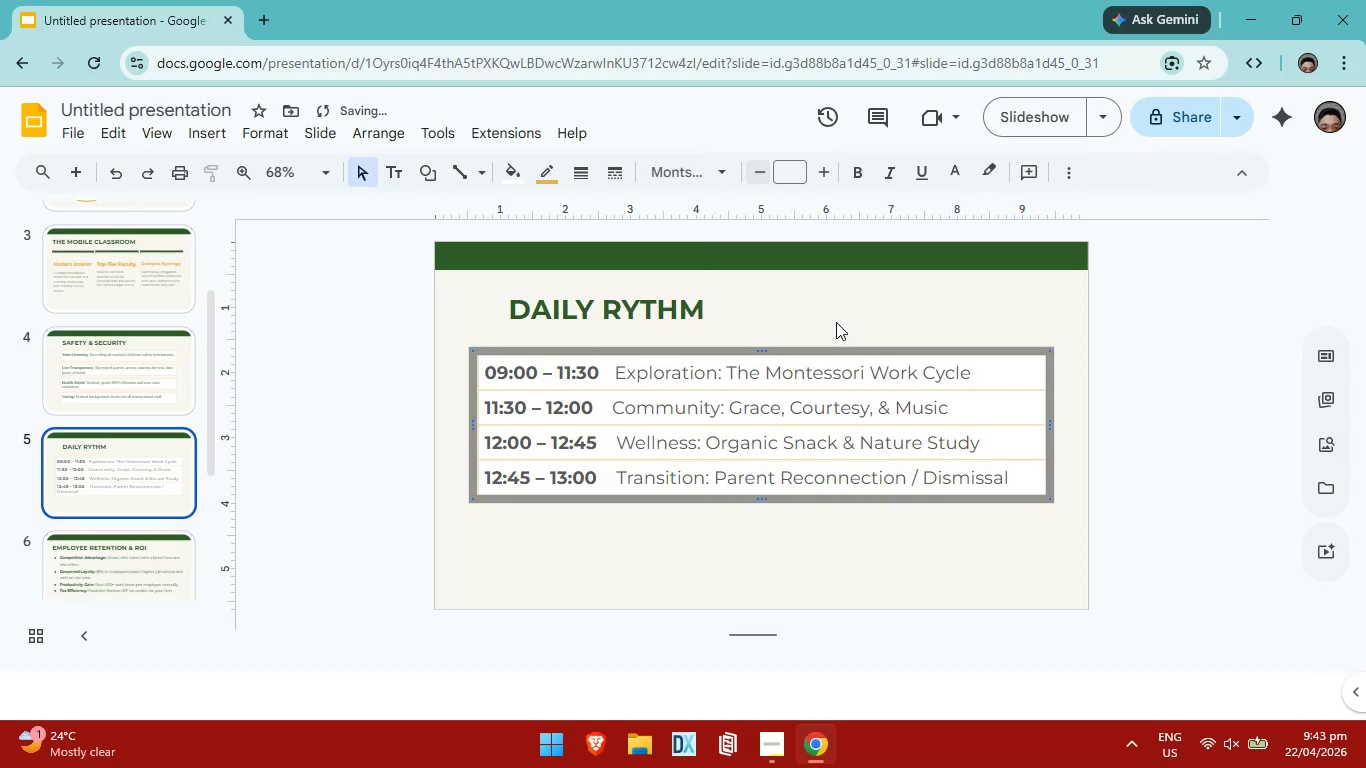 
left_click([981, 584])
 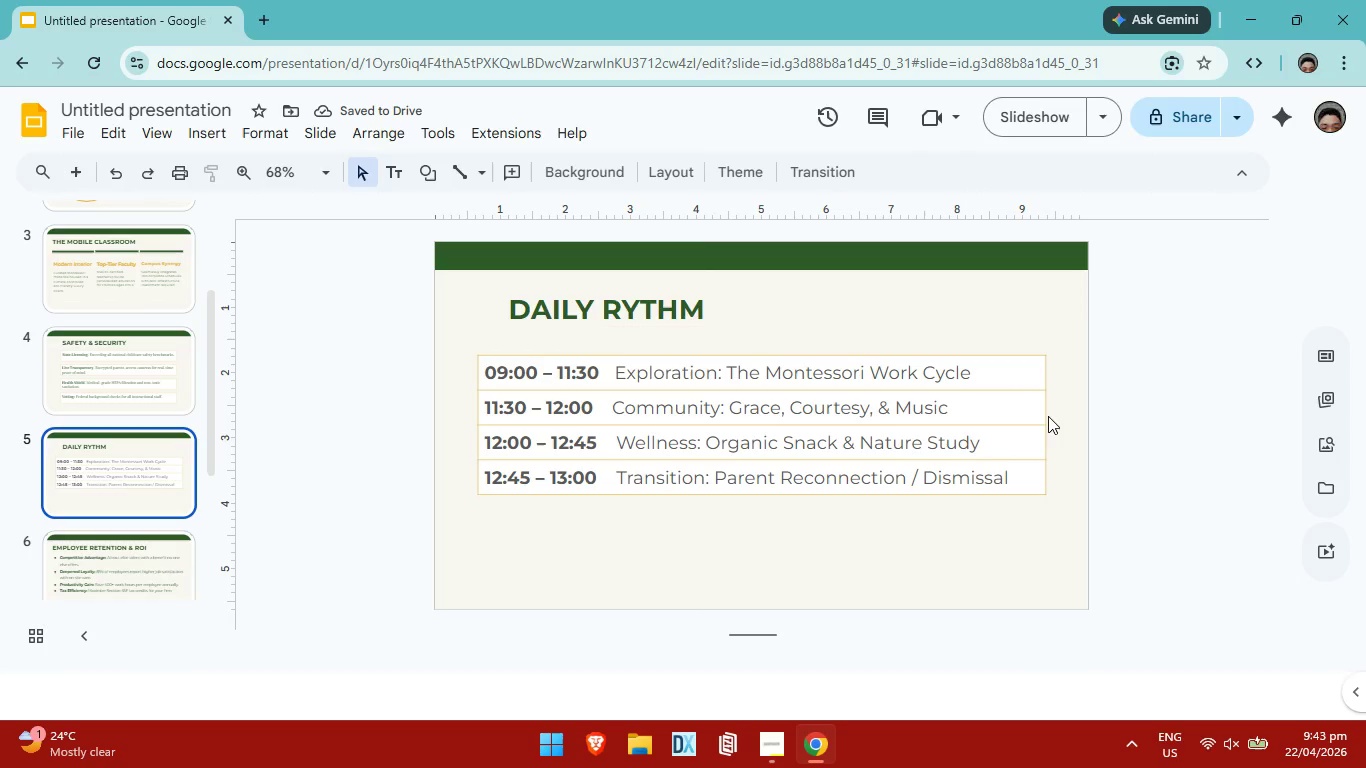 
left_click_drag(start_coordinate=[1046, 414], to_coordinate=[1027, 414])
 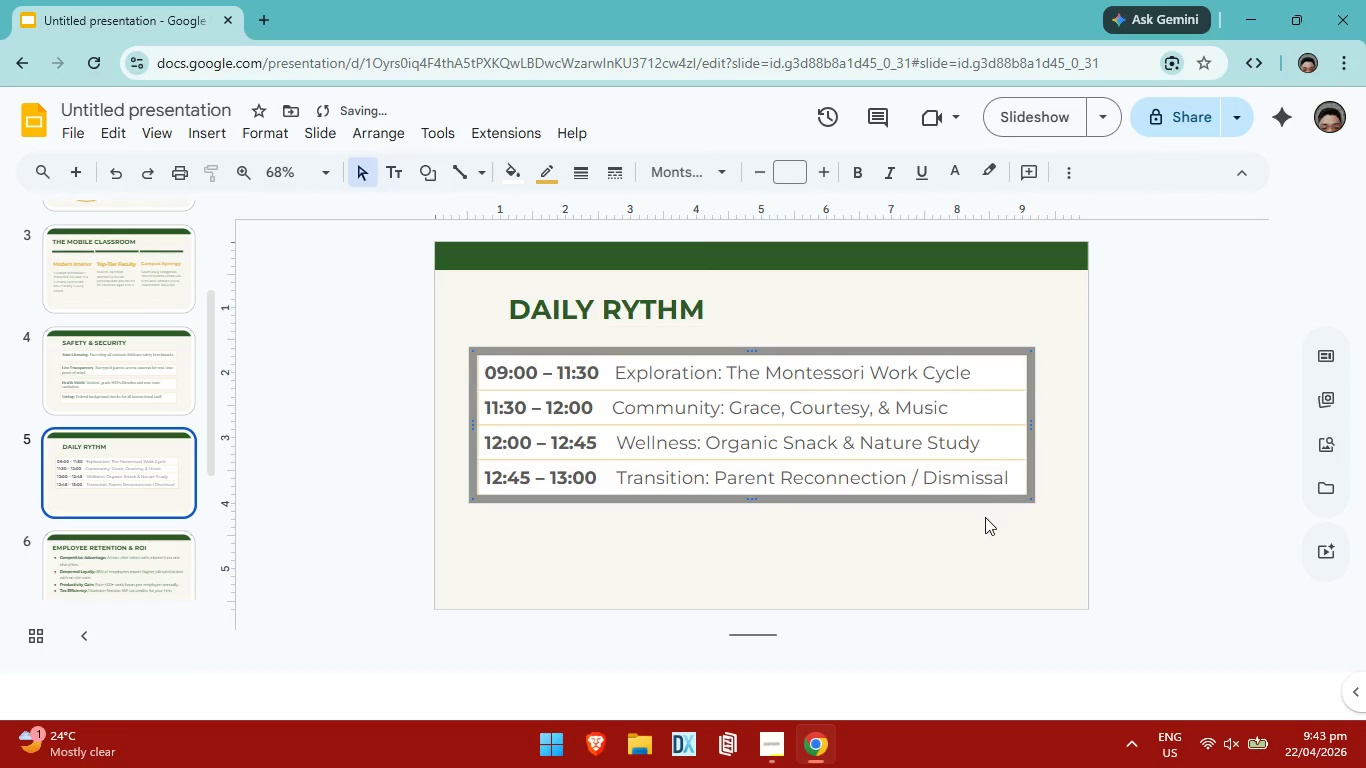 
double_click([870, 413])
 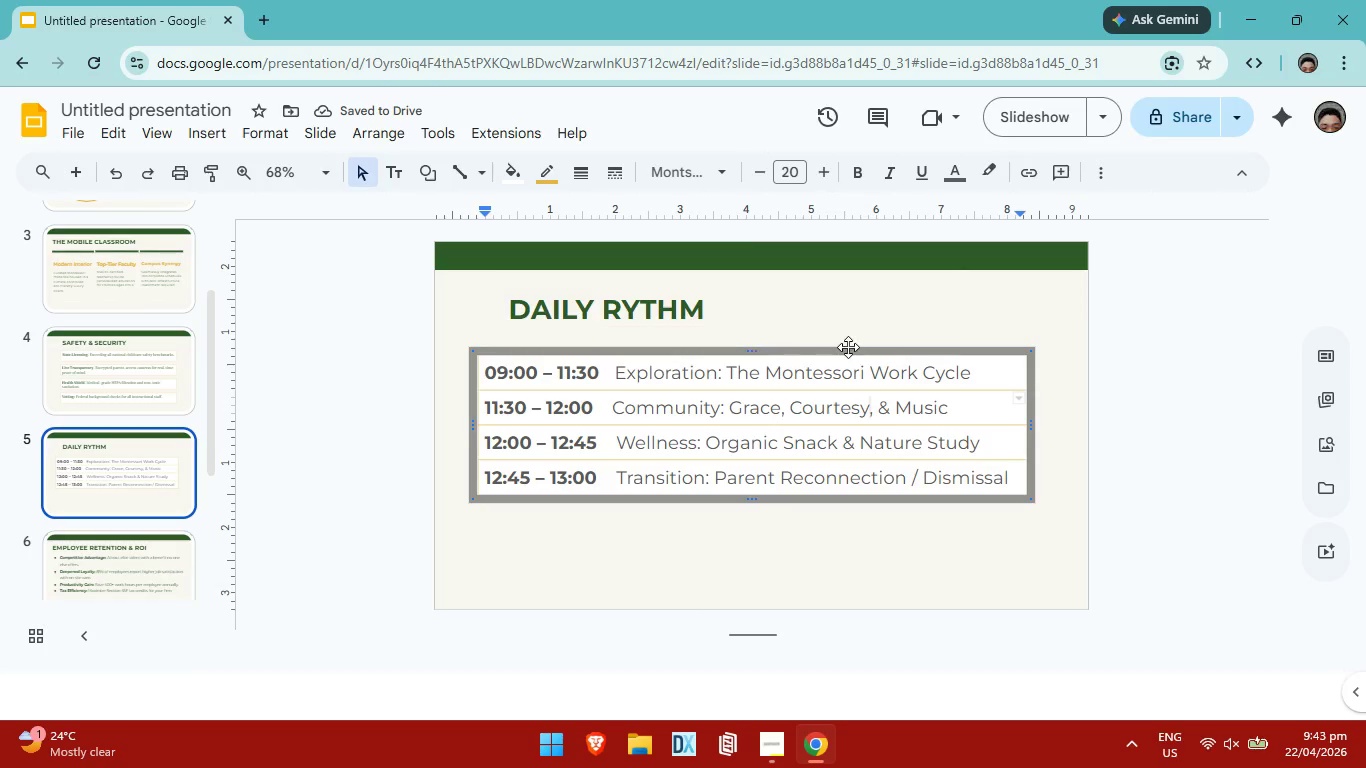 
left_click_drag(start_coordinate=[848, 347], to_coordinate=[857, 362])
 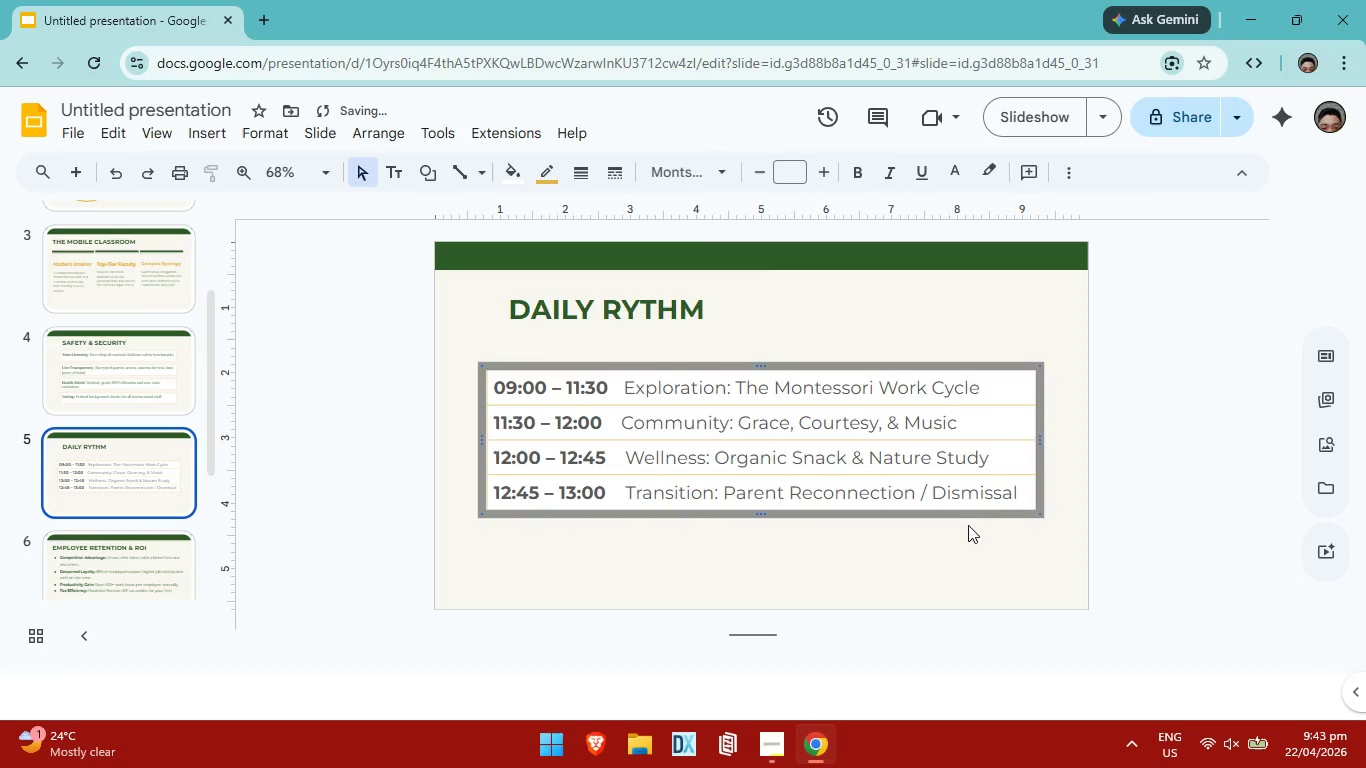 
left_click([968, 523])
 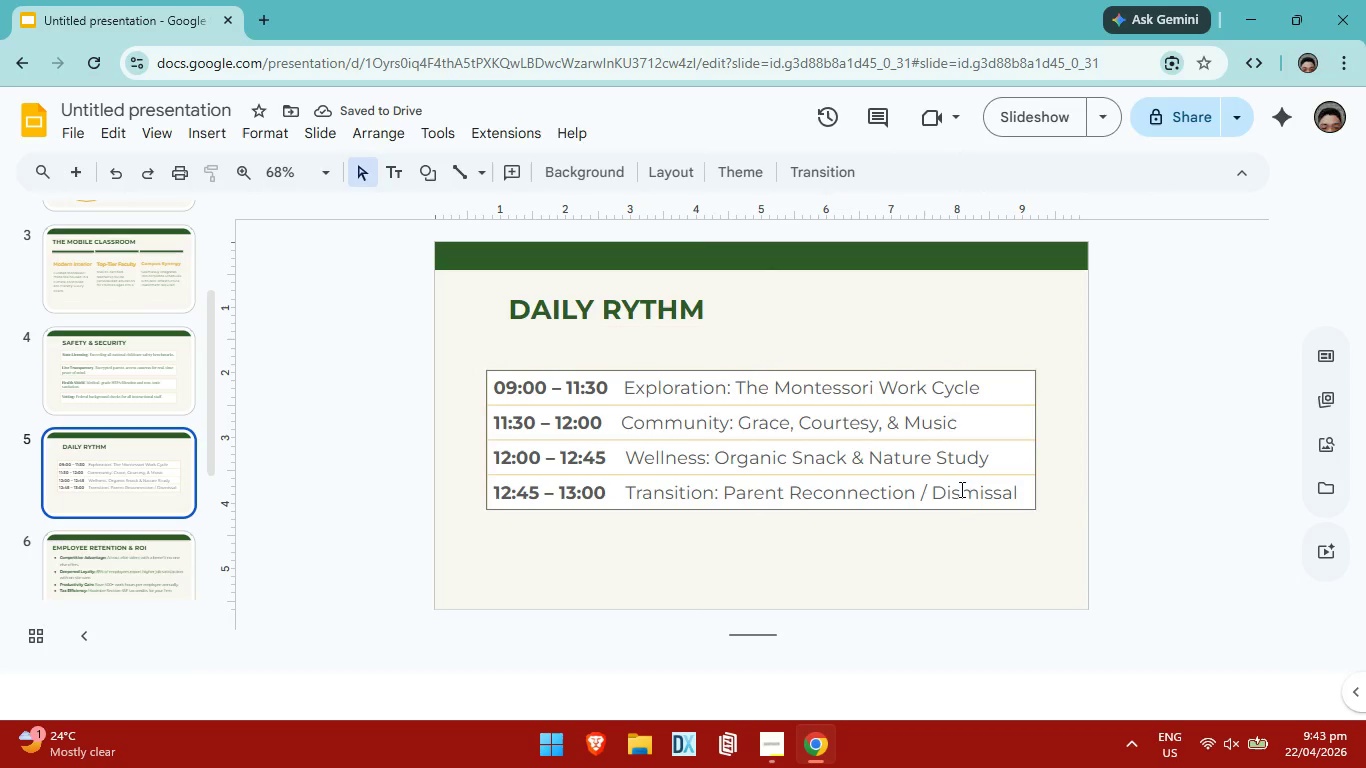 
left_click([555, 412])
 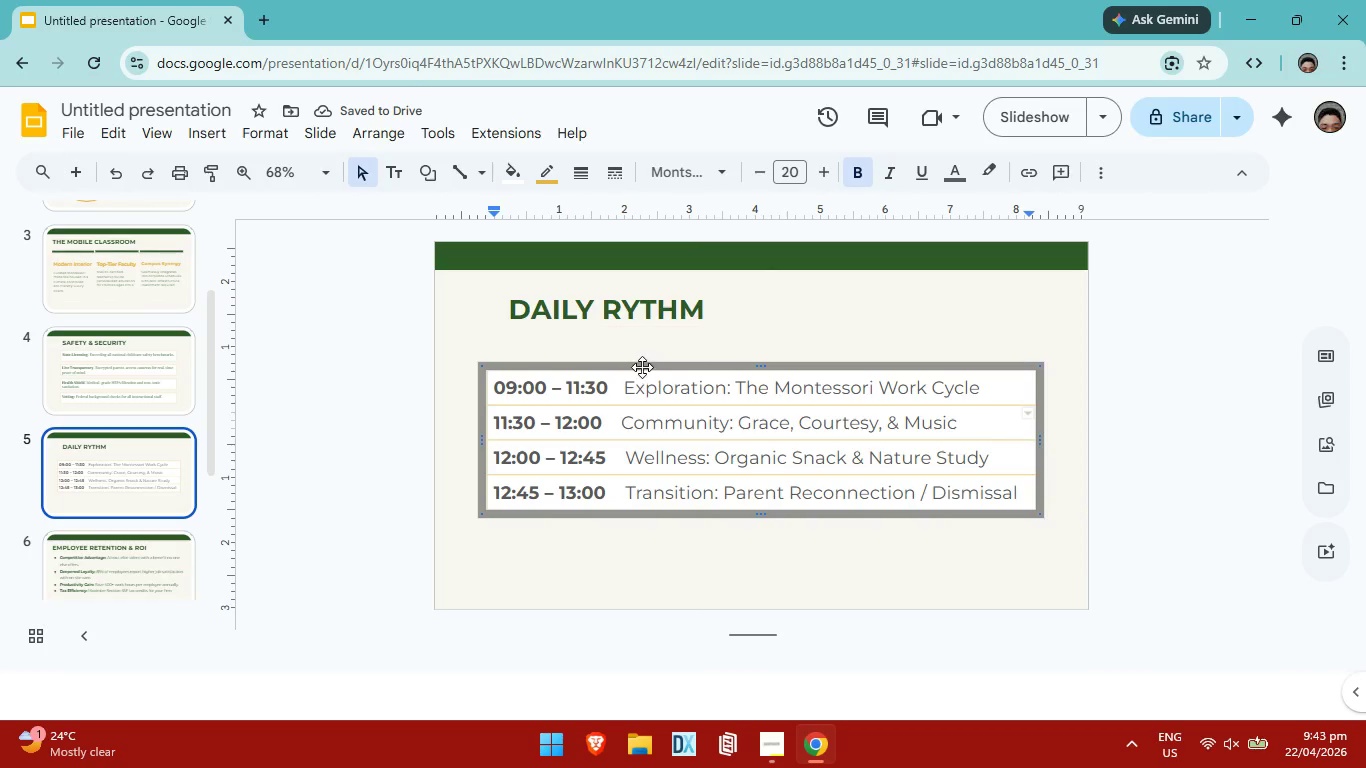 
left_click([642, 367])
 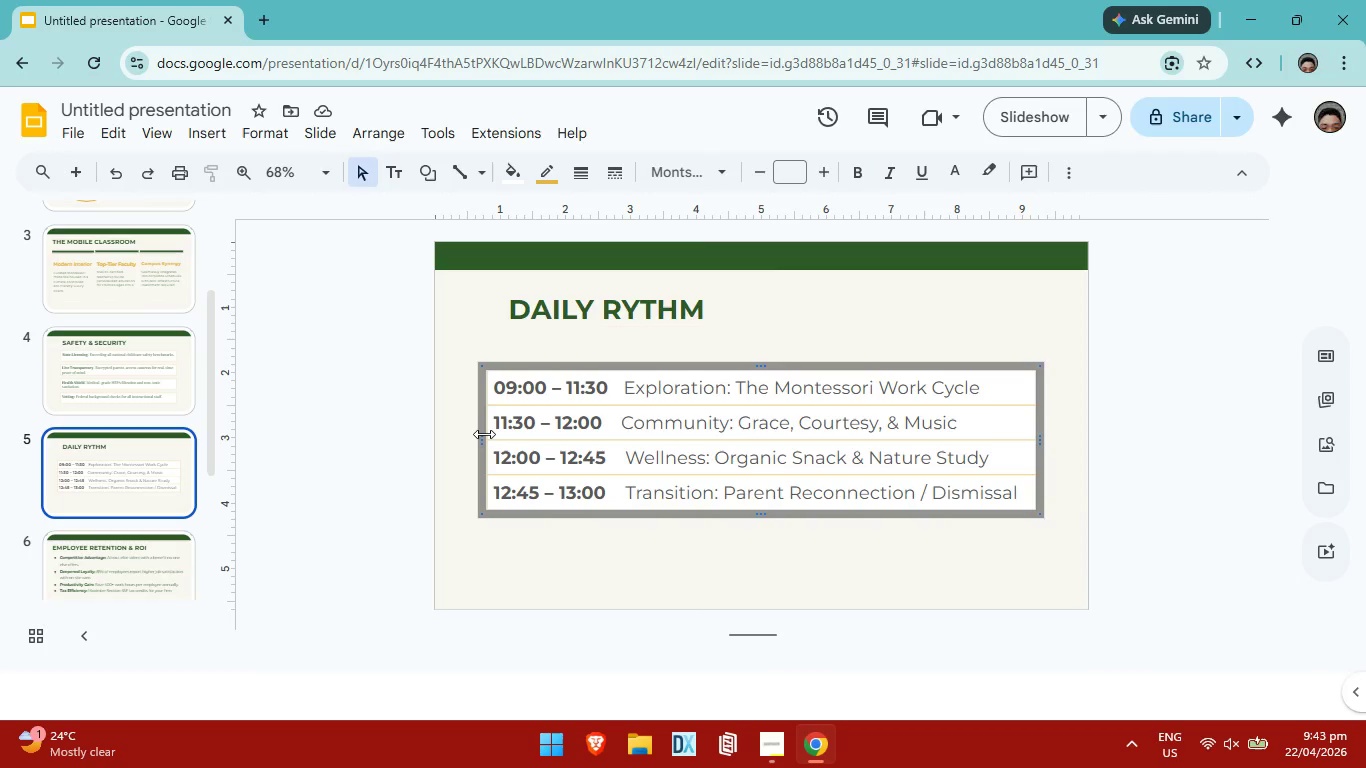 
left_click_drag(start_coordinate=[484, 434], to_coordinate=[490, 432])
 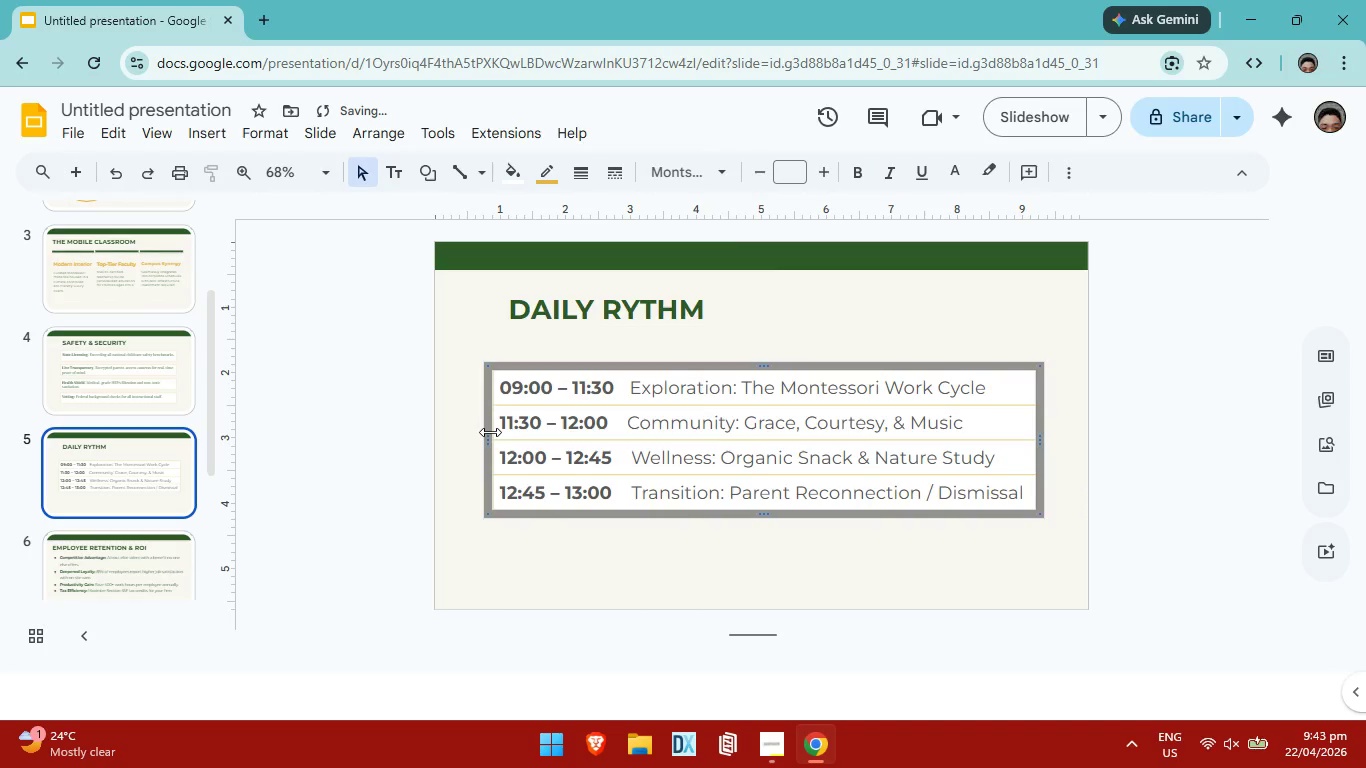 
left_click_drag(start_coordinate=[490, 432], to_coordinate=[496, 430])
 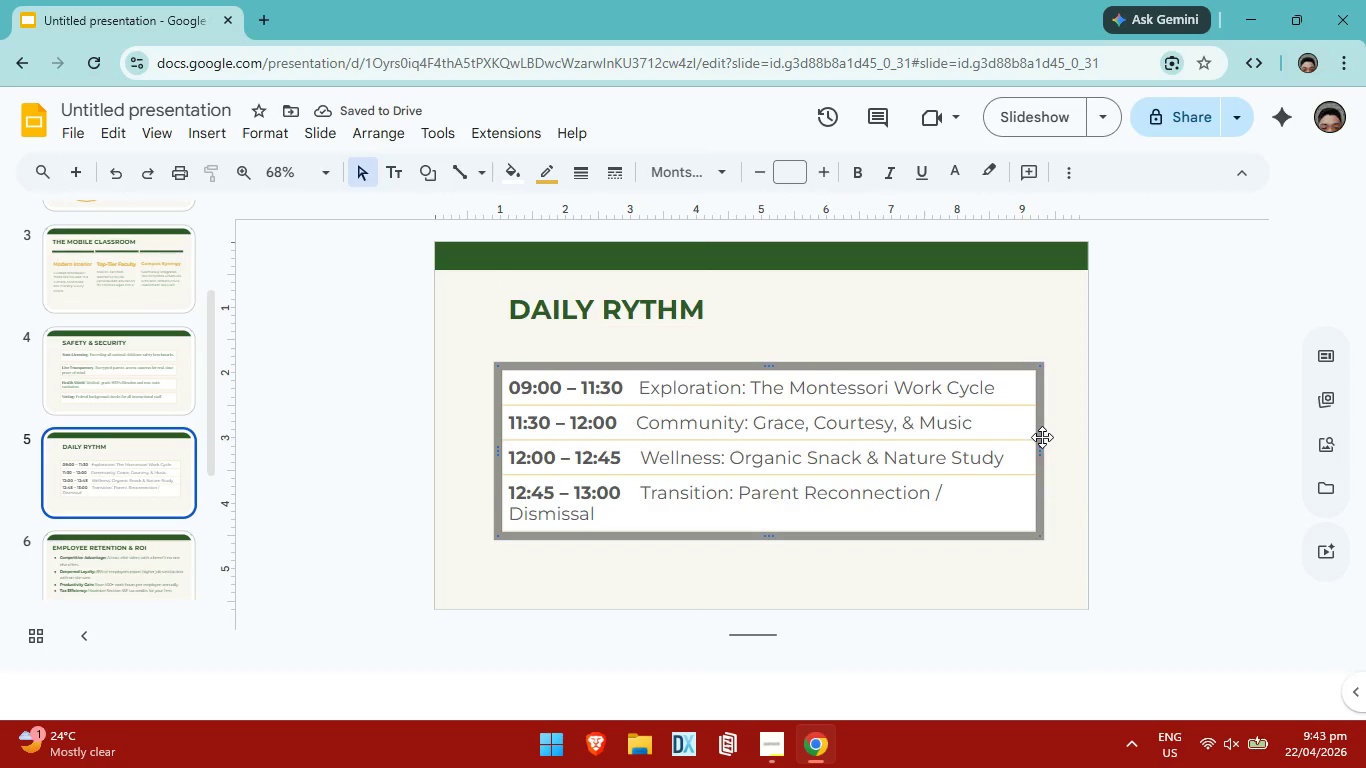 
left_click([1042, 437])
 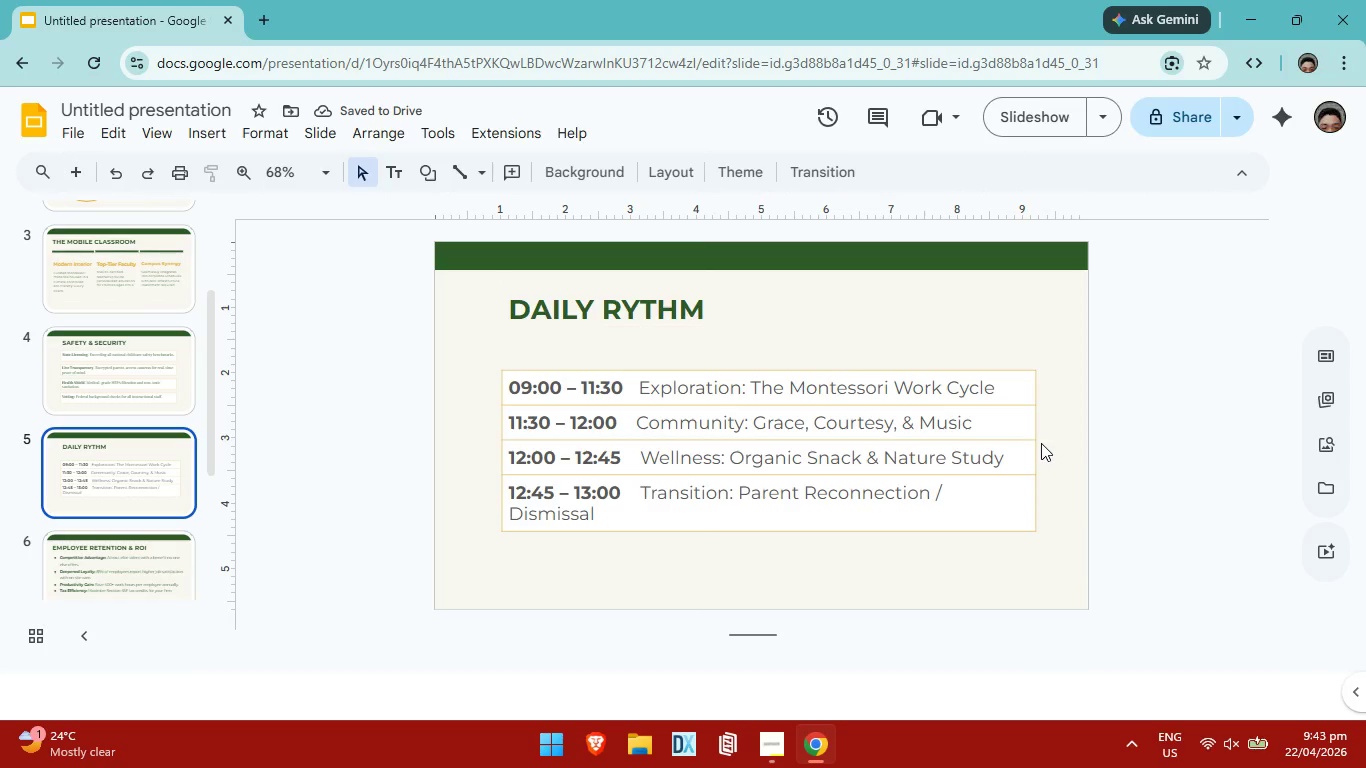 
left_click([1032, 434])
 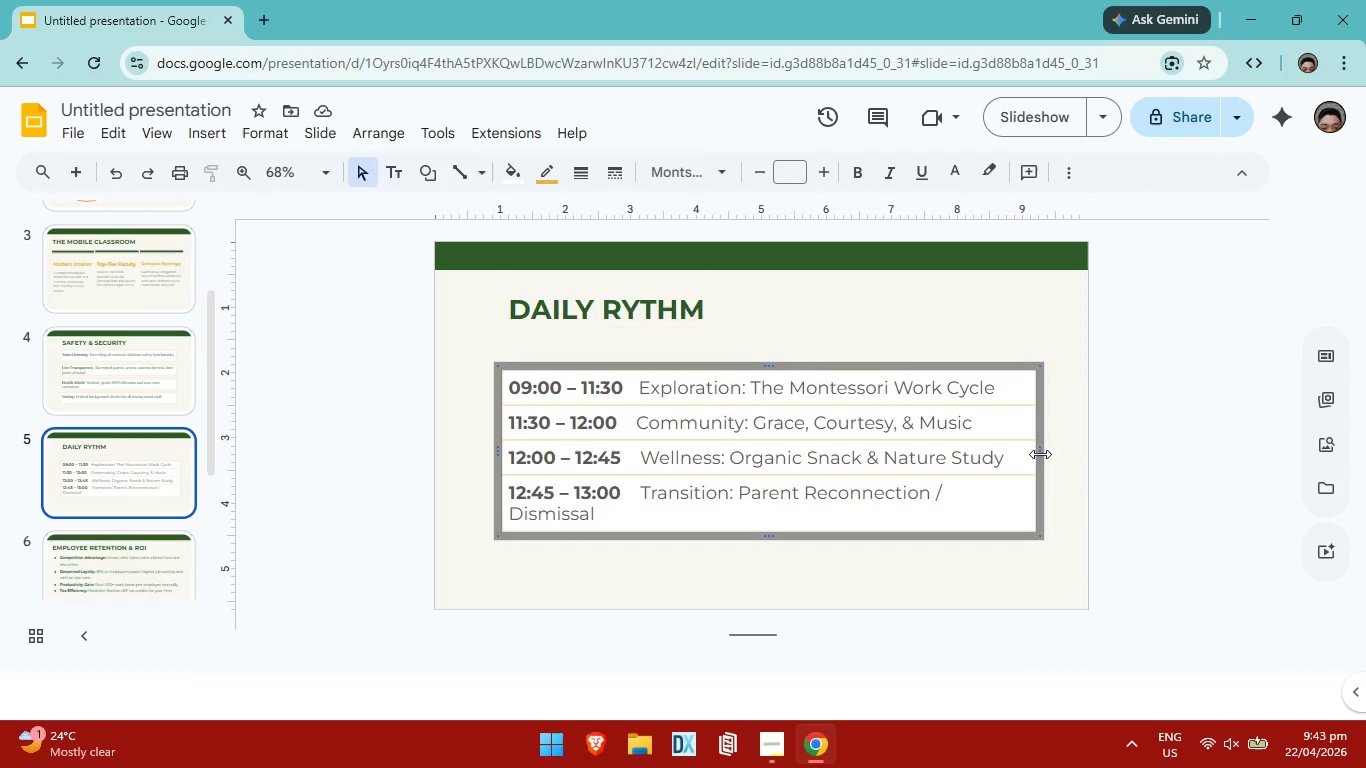 
left_click_drag(start_coordinate=[1043, 454], to_coordinate=[1033, 454])
 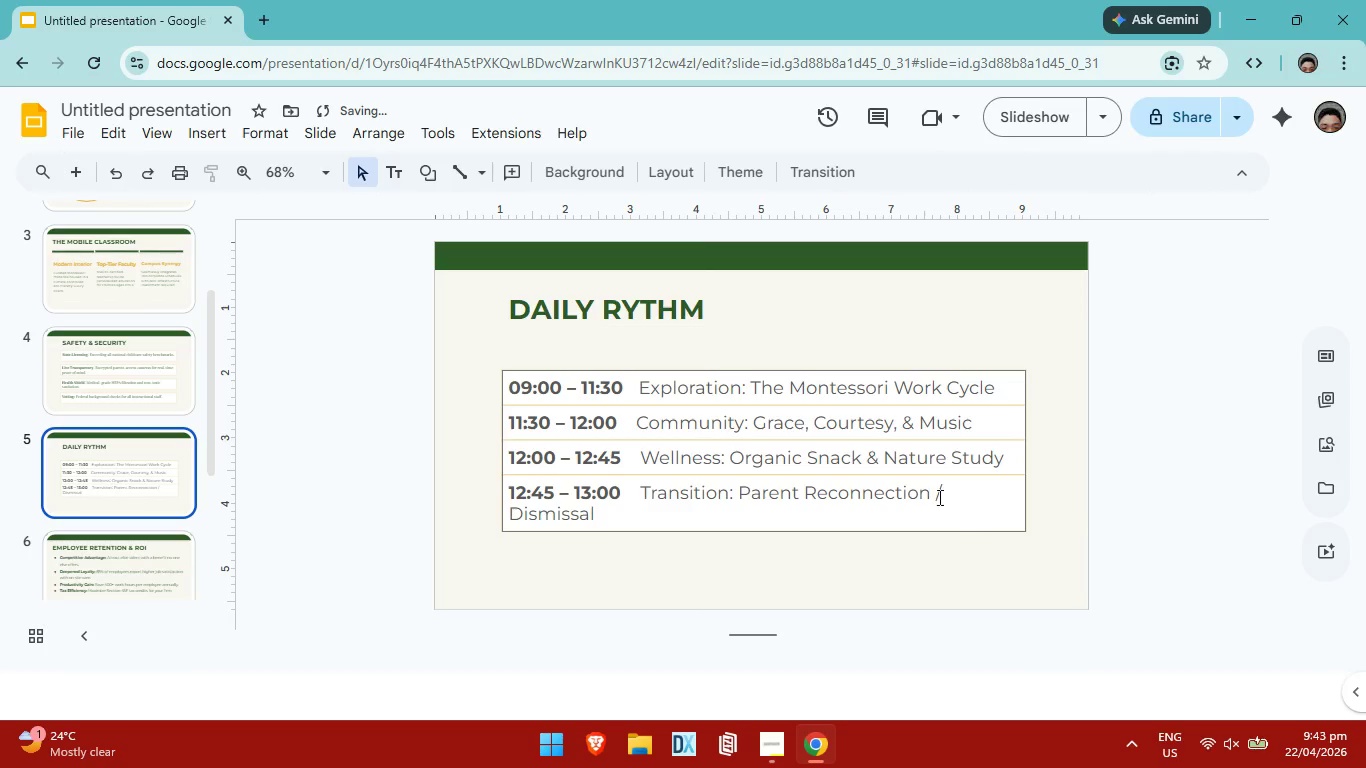 
left_click([922, 485])
 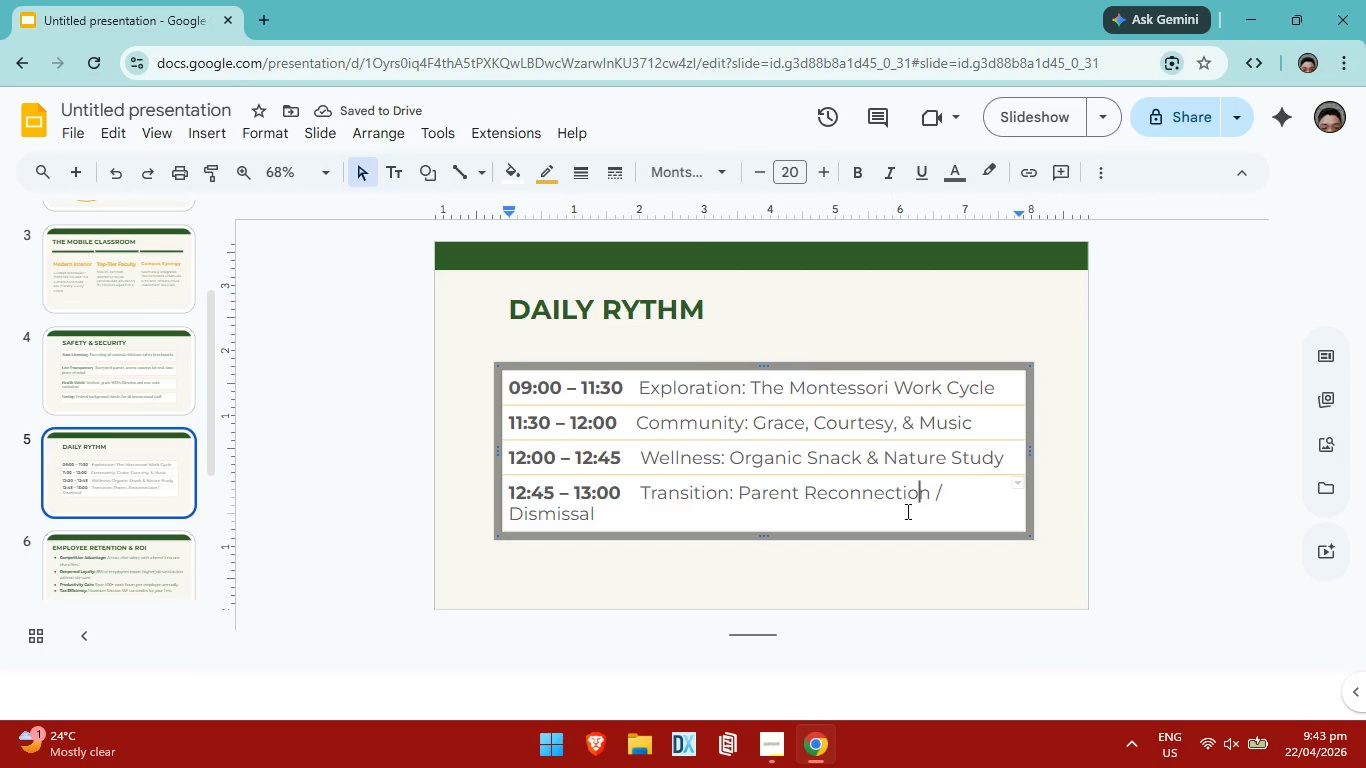 
left_click([794, 521])
 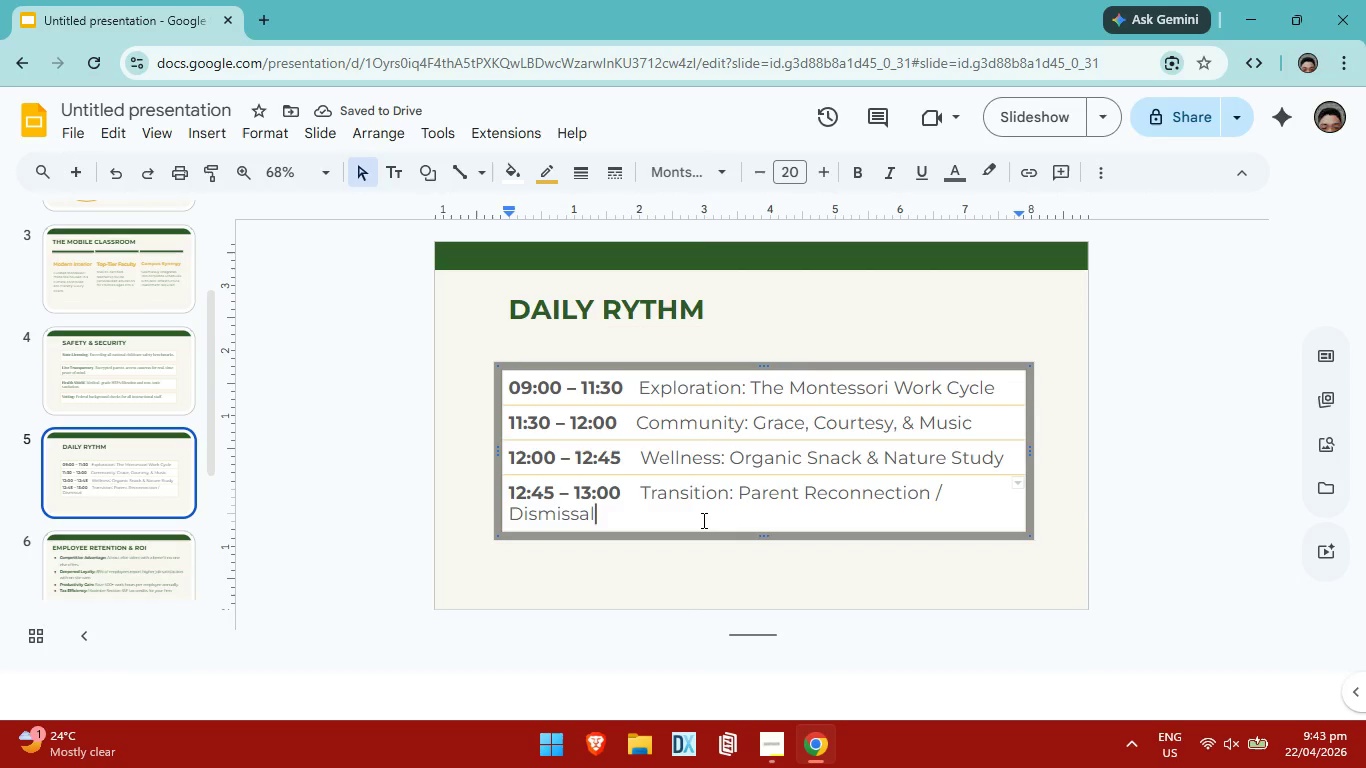 
left_click_drag(start_coordinate=[702, 520], to_coordinate=[505, 386])
 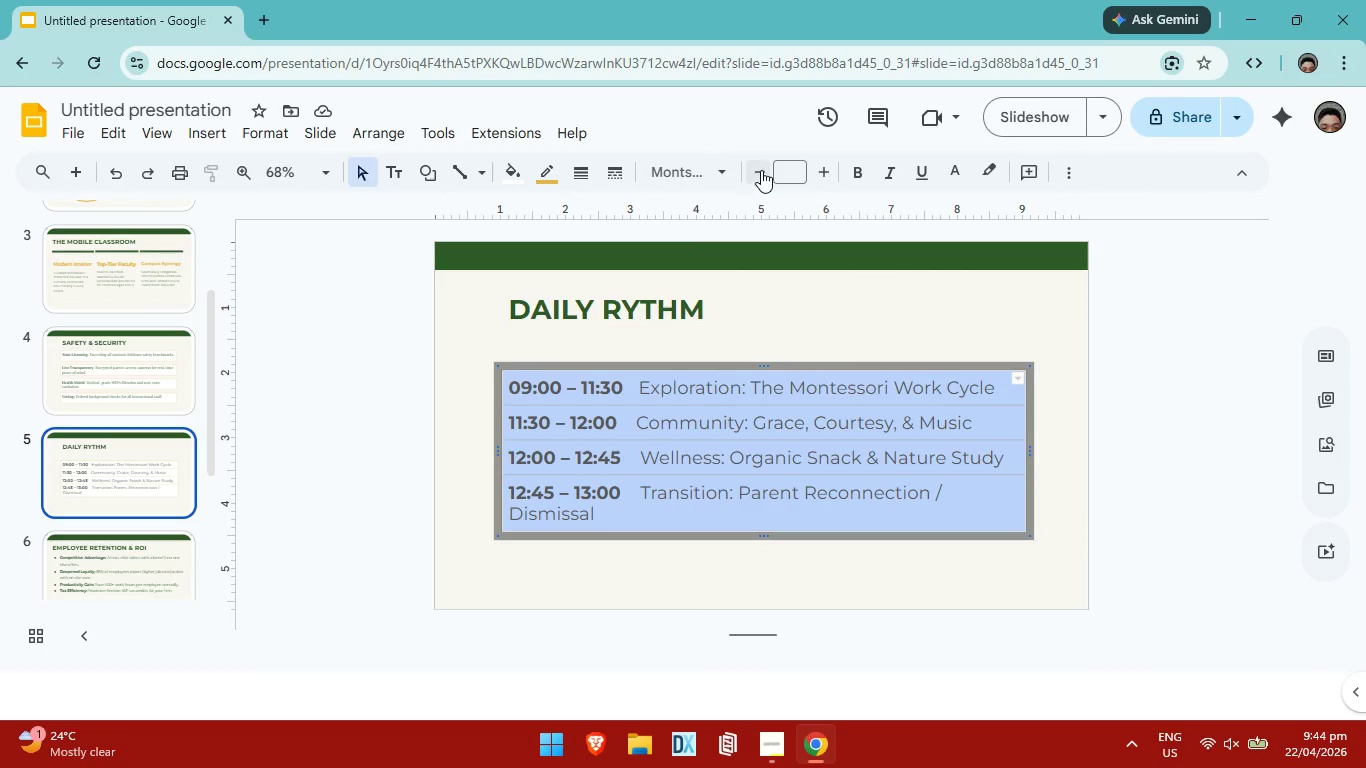 
left_click([761, 170])
 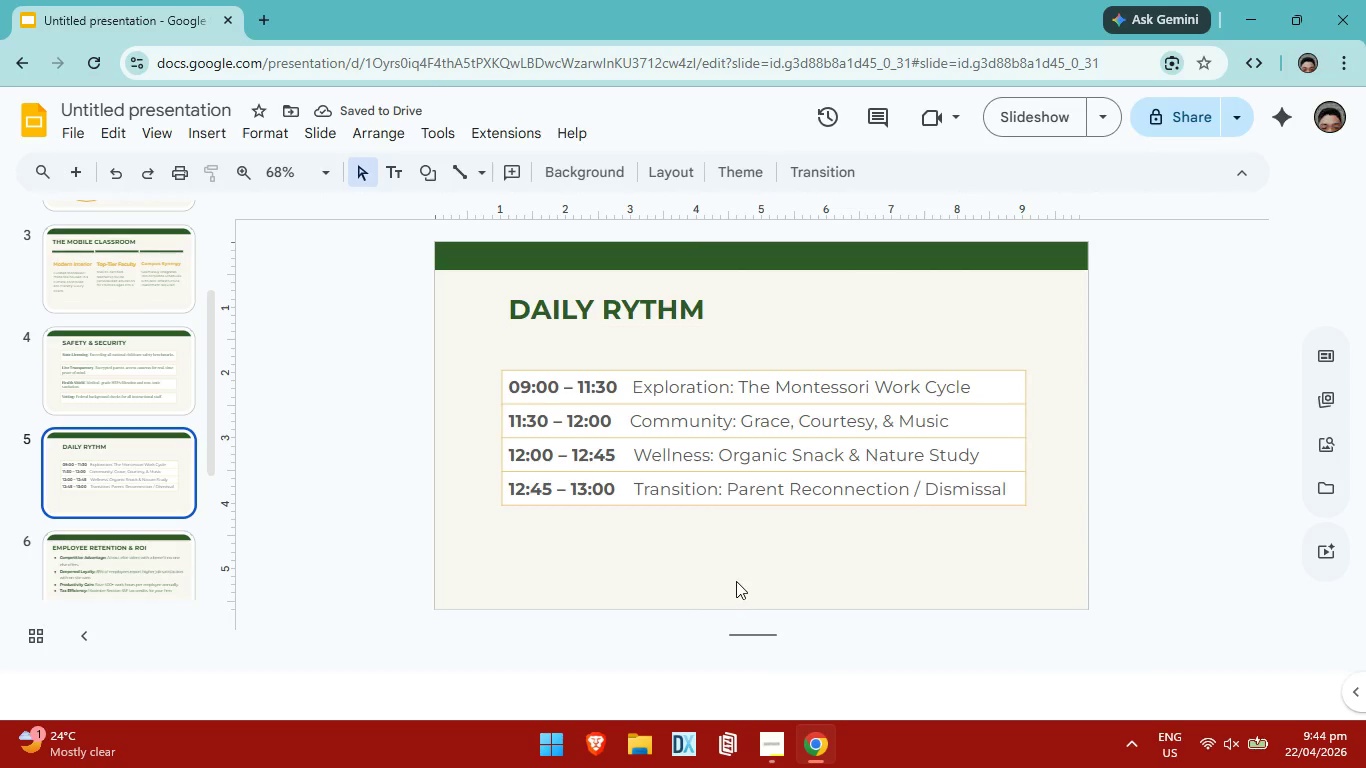 
left_click([653, 295])
 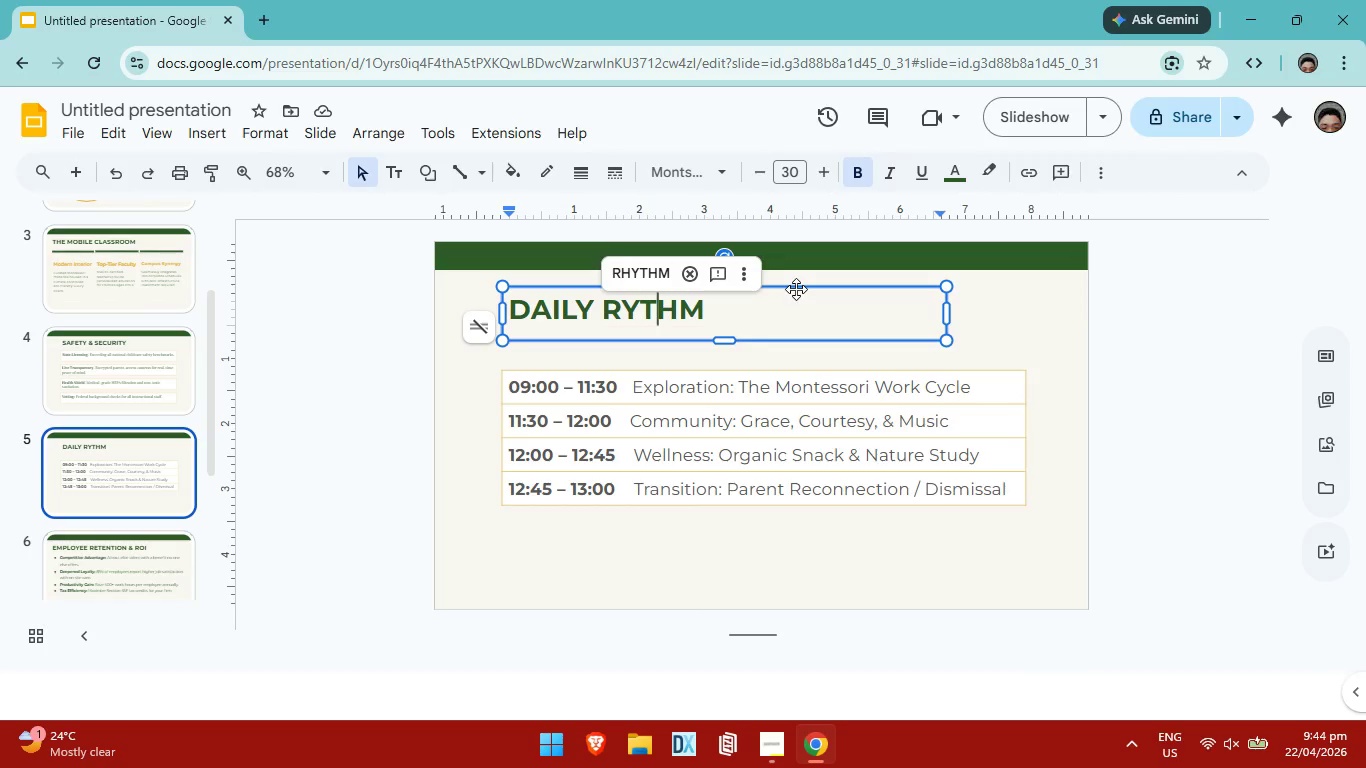 
left_click_drag(start_coordinate=[797, 288], to_coordinate=[800, 294])
 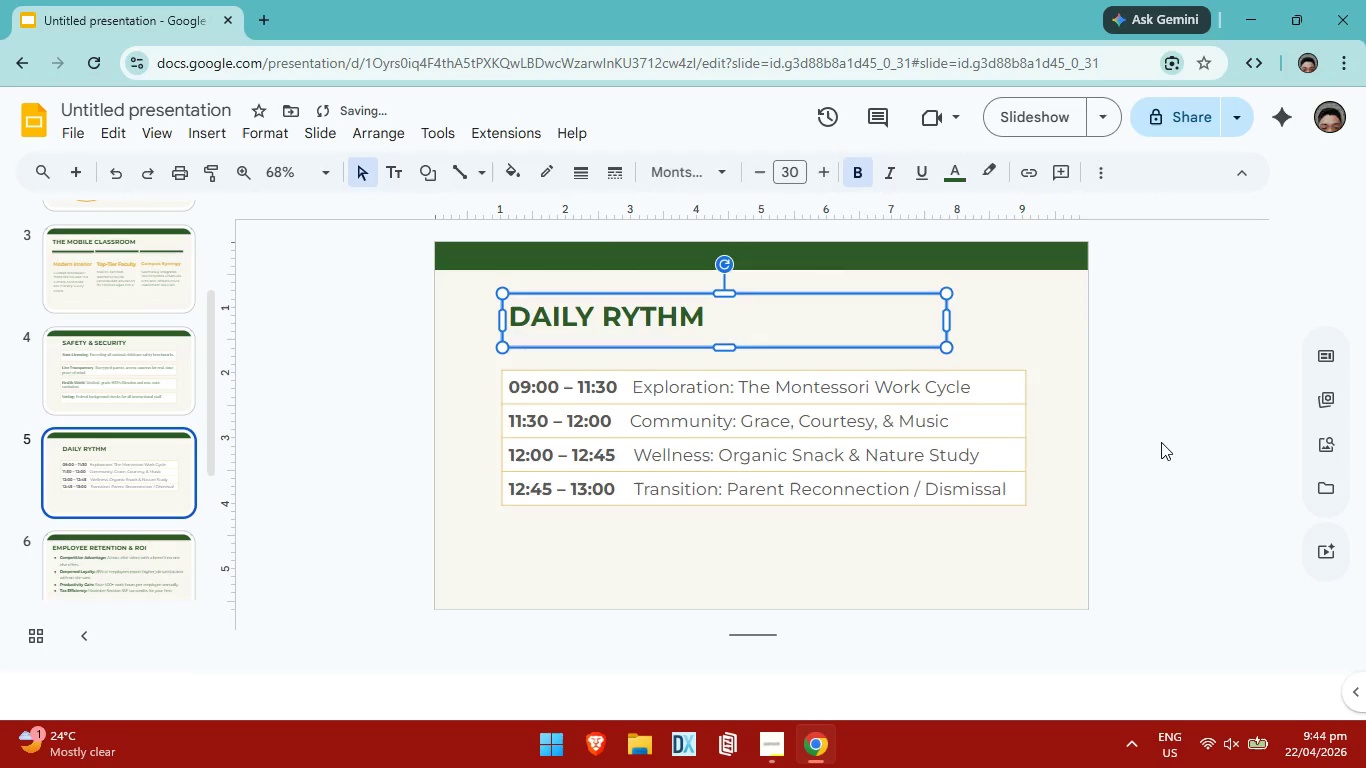 
left_click([1161, 442])
 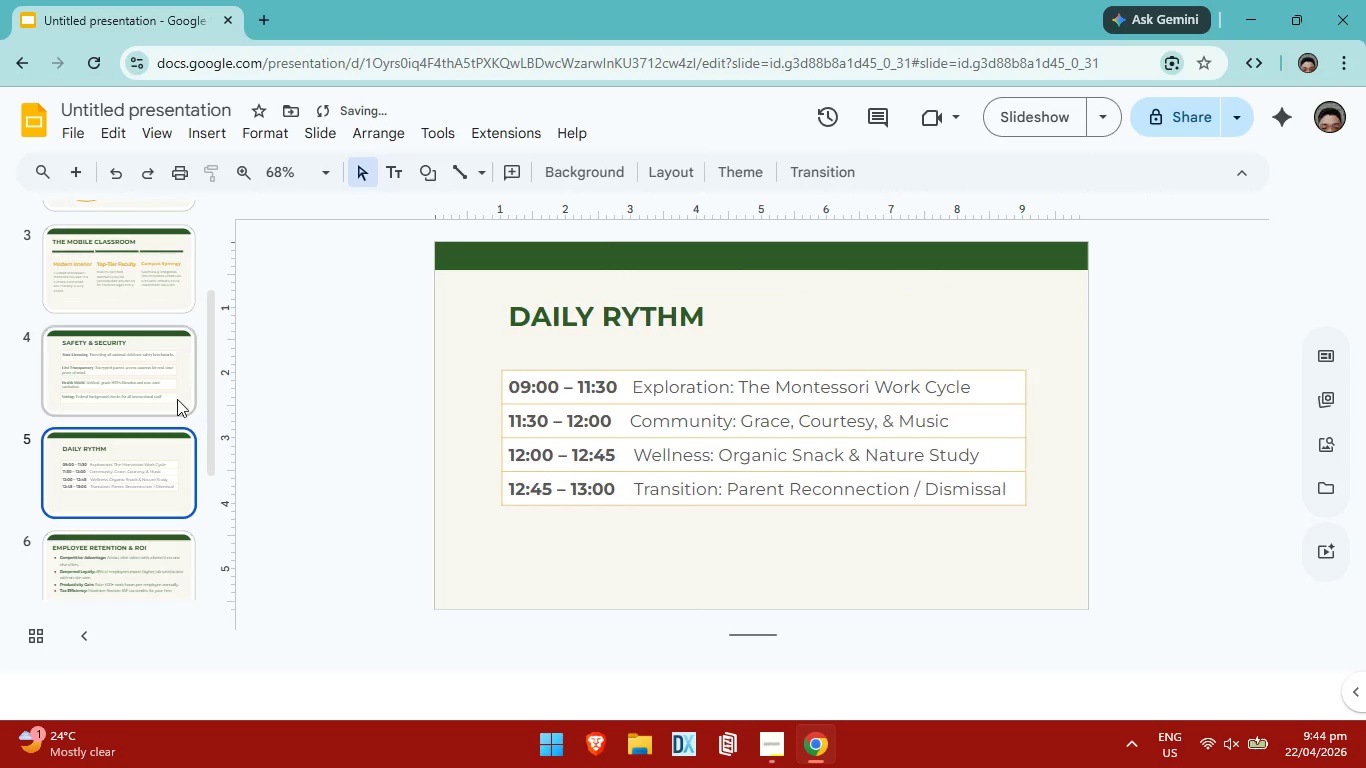 
left_click([176, 399])
 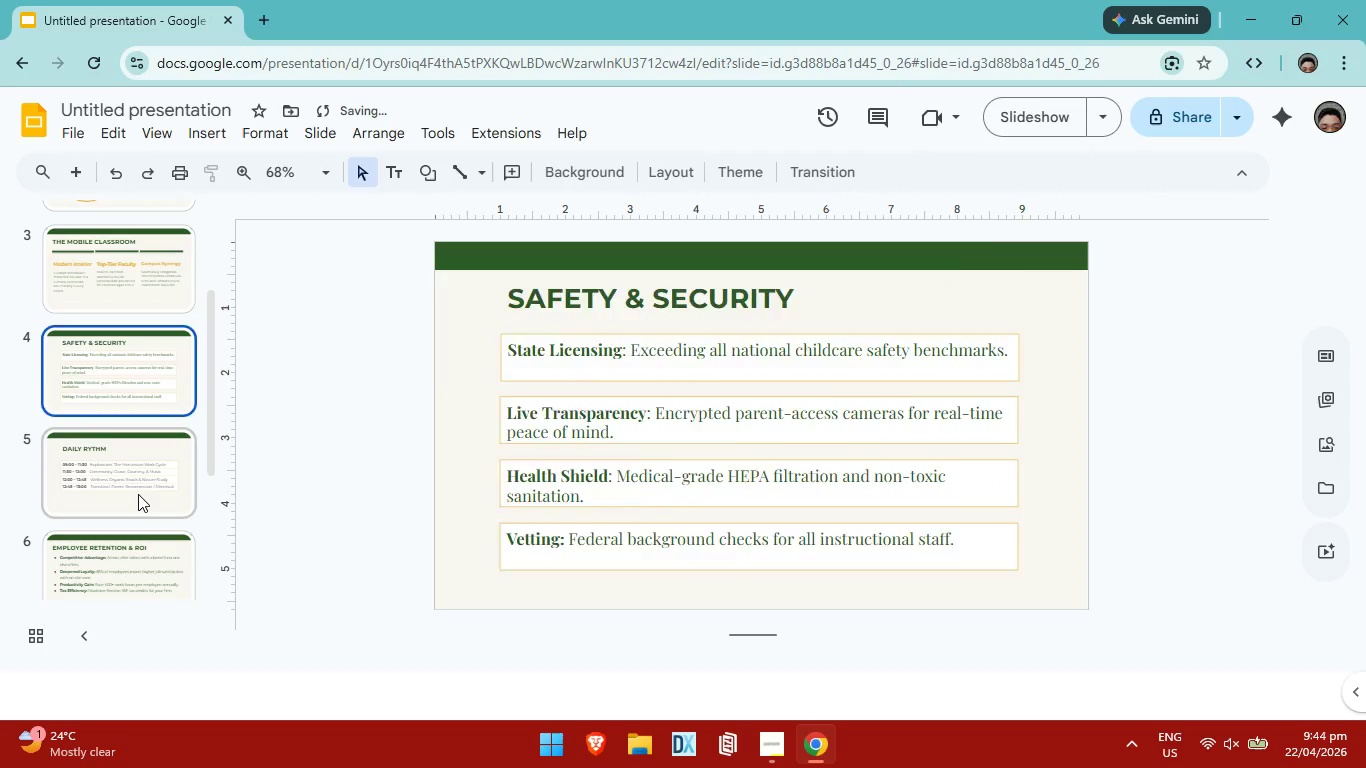 
left_click([138, 494])
 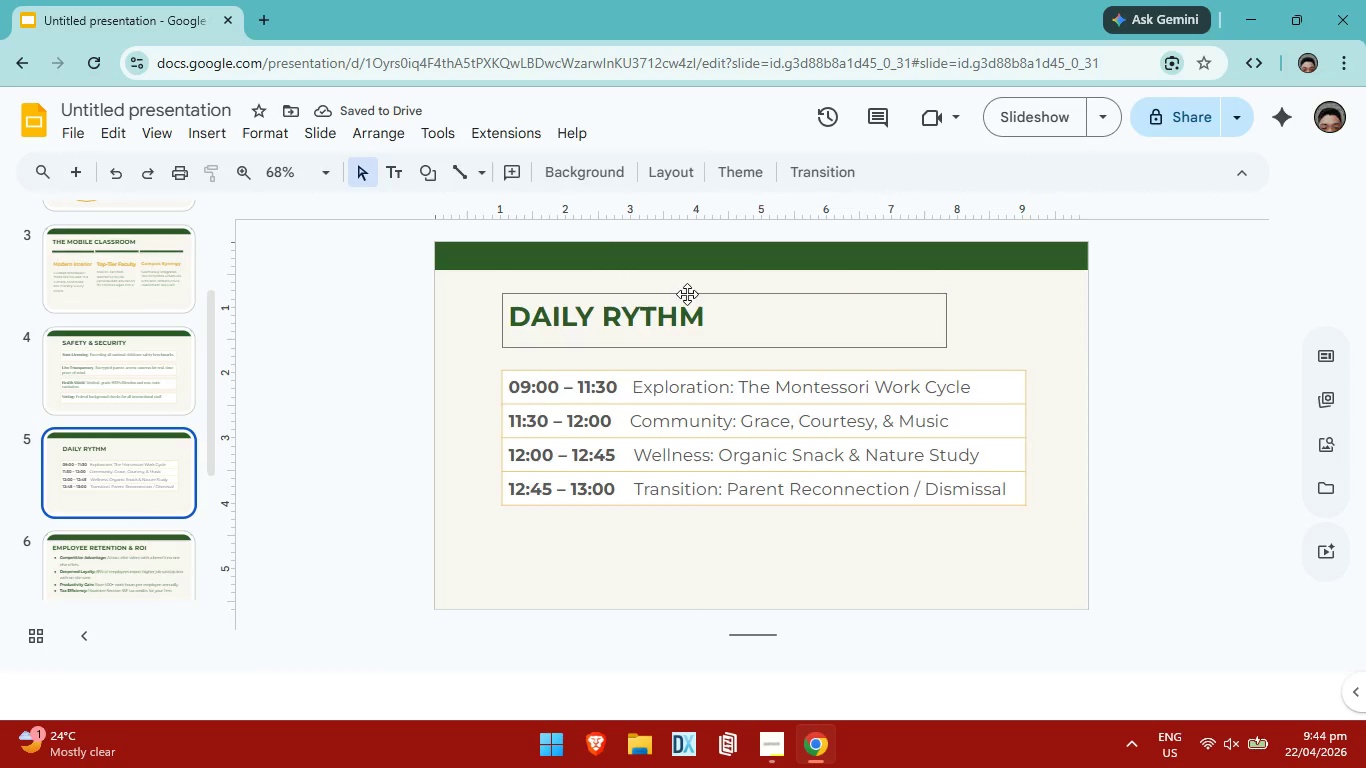 
left_click([687, 294])
 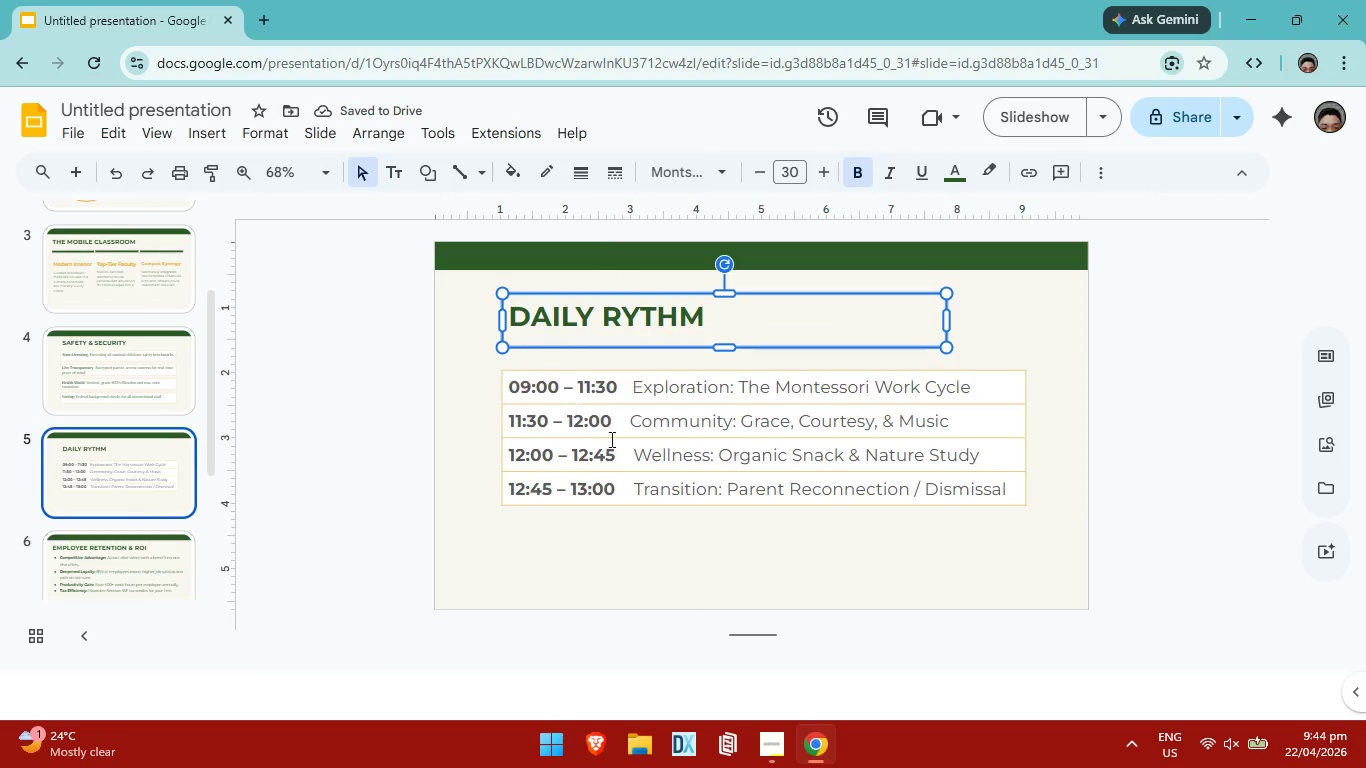 
left_click([614, 443])
 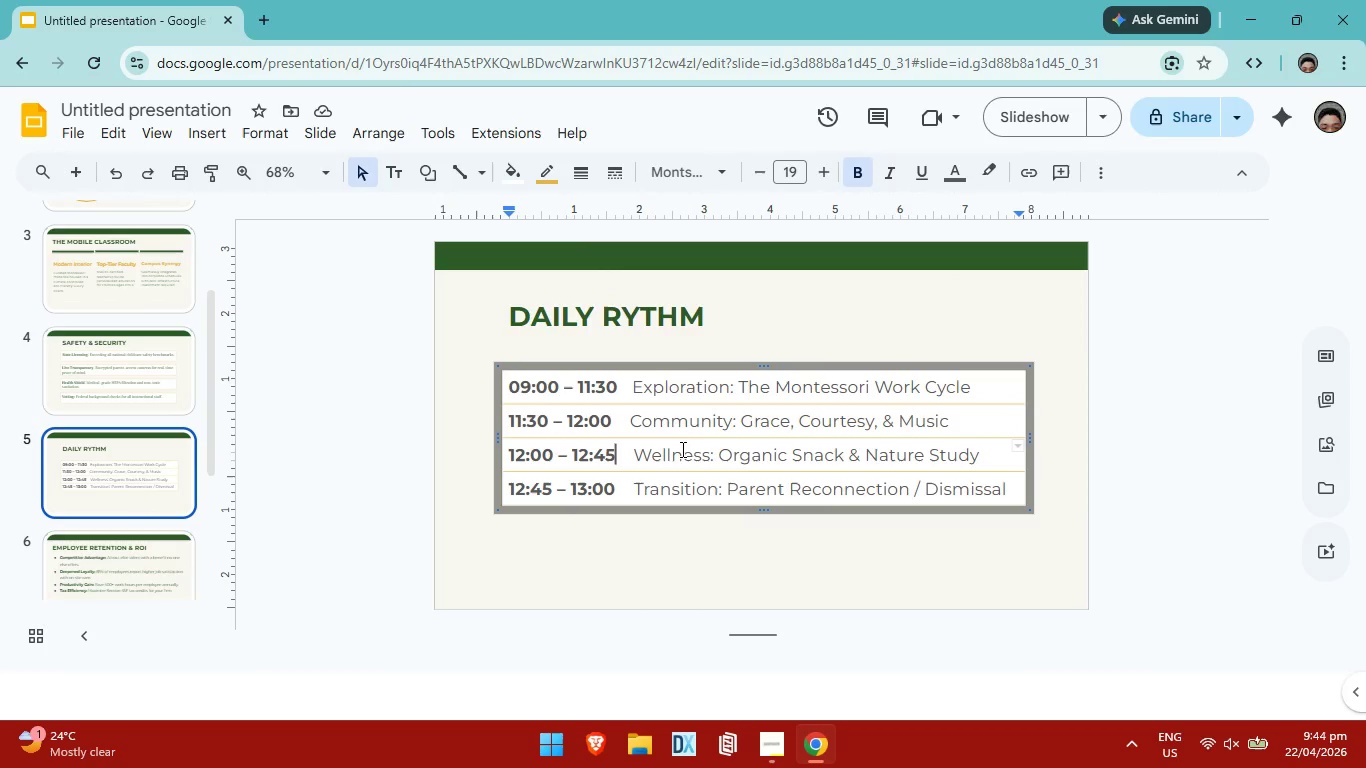 
left_click([687, 446])
 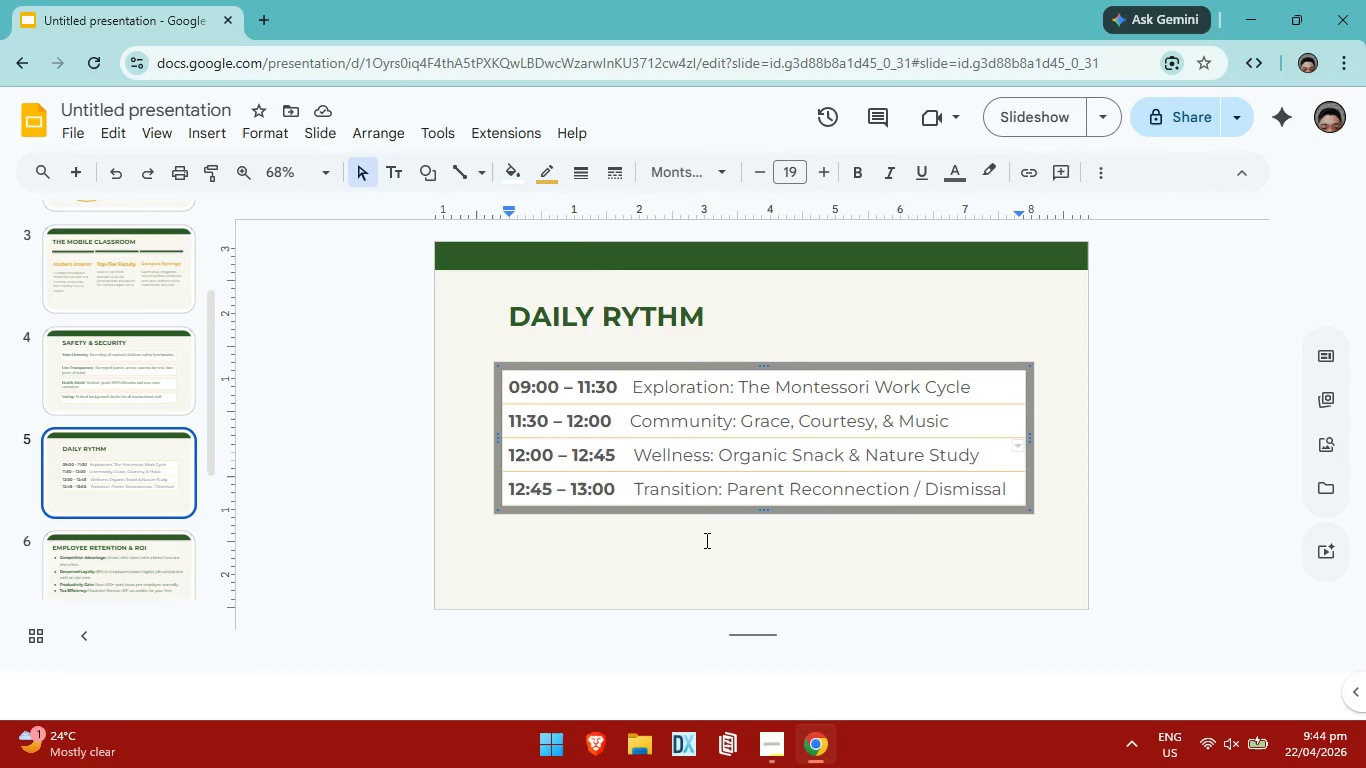 
left_click([706, 542])
 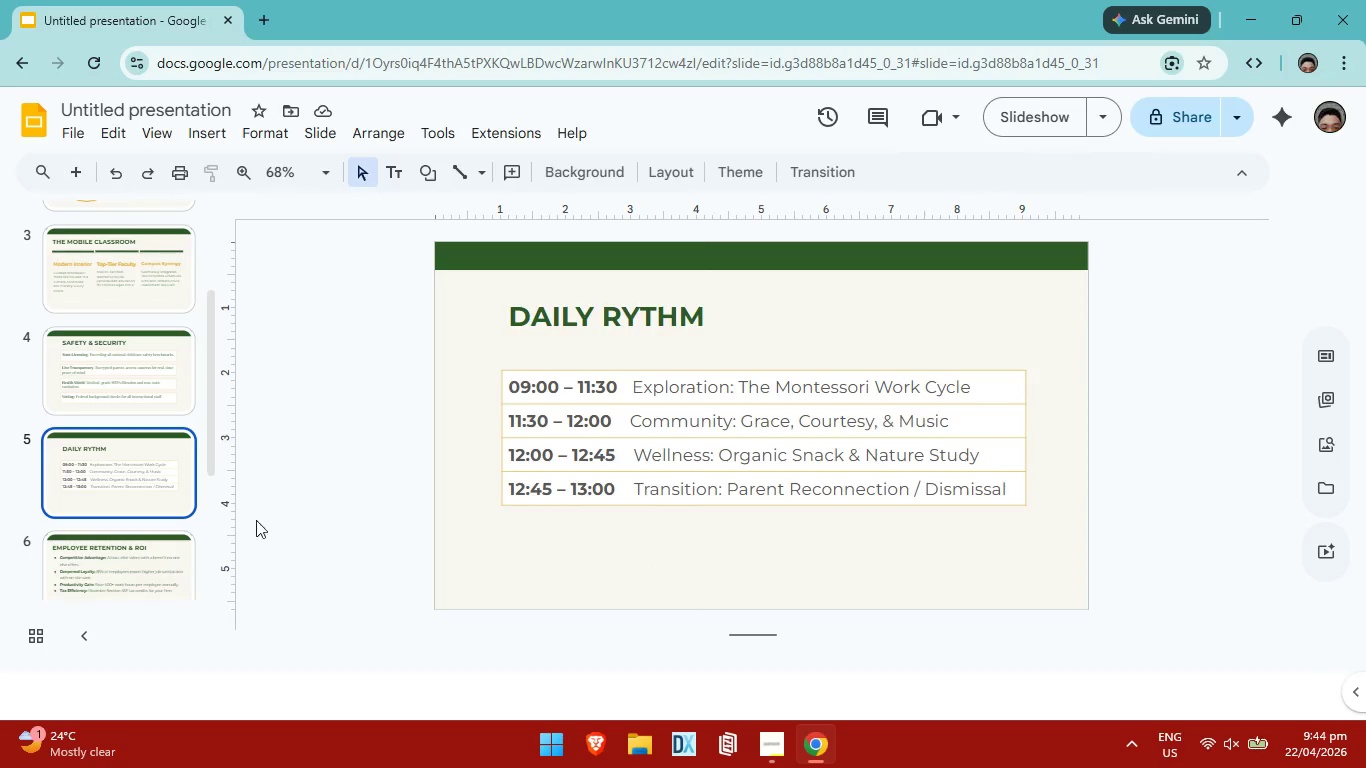 
left_click([177, 545])
 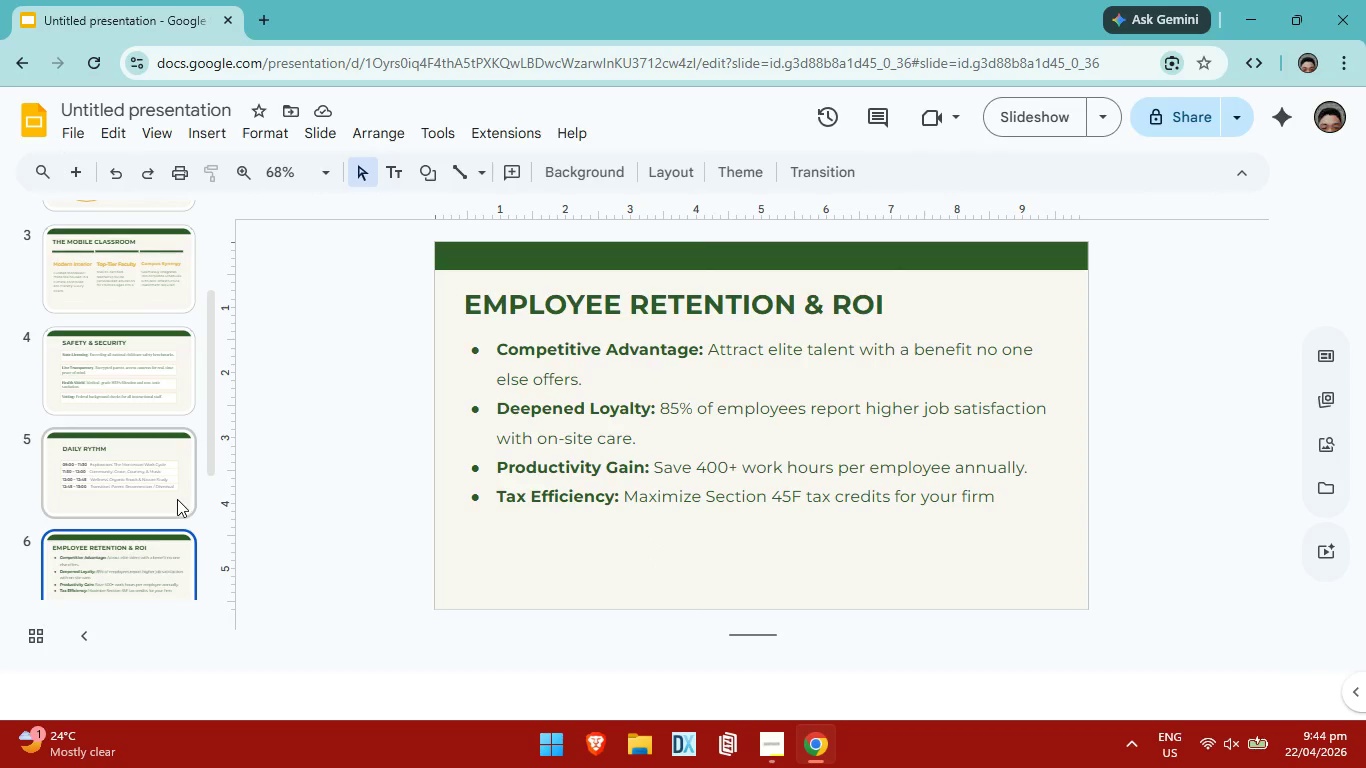 
scroll: coordinate [177, 499], scroll_direction: down, amount: 1.0
 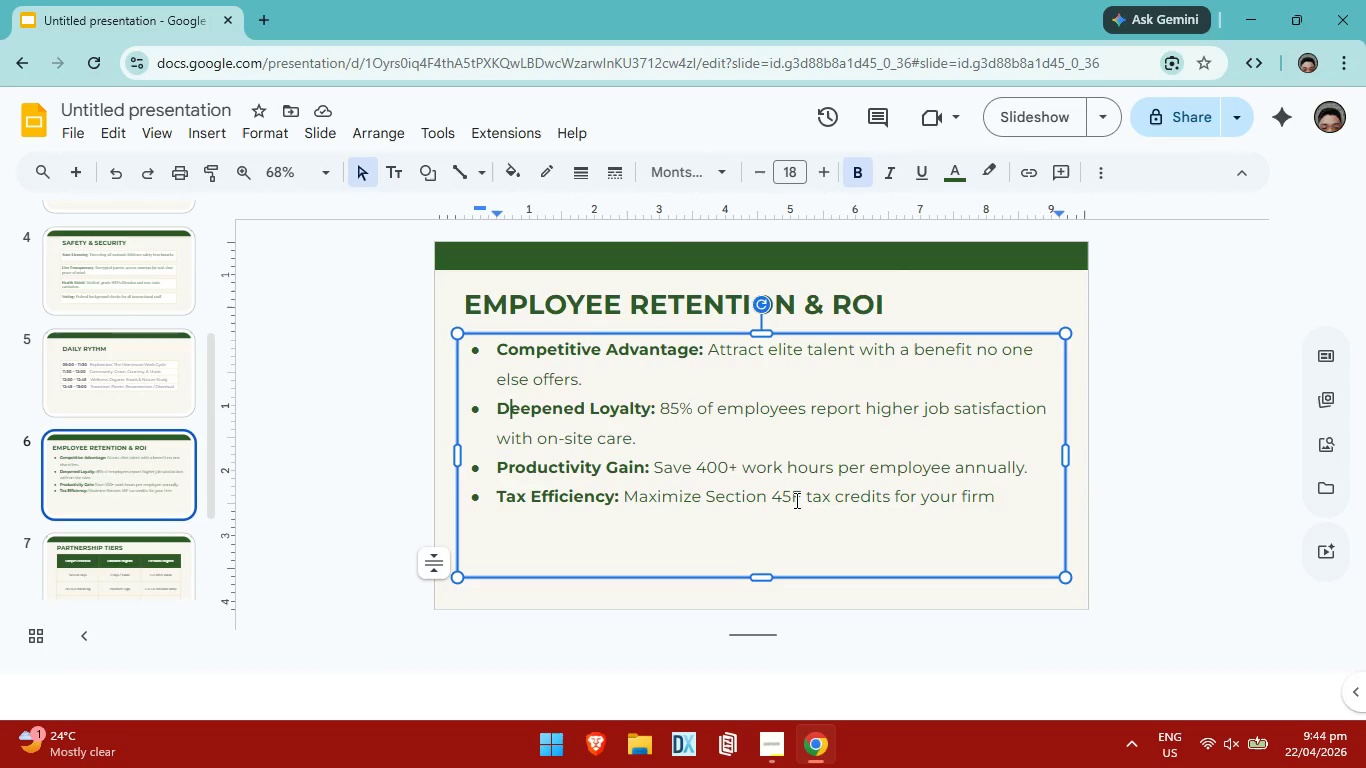 
left_click([146, 504])
 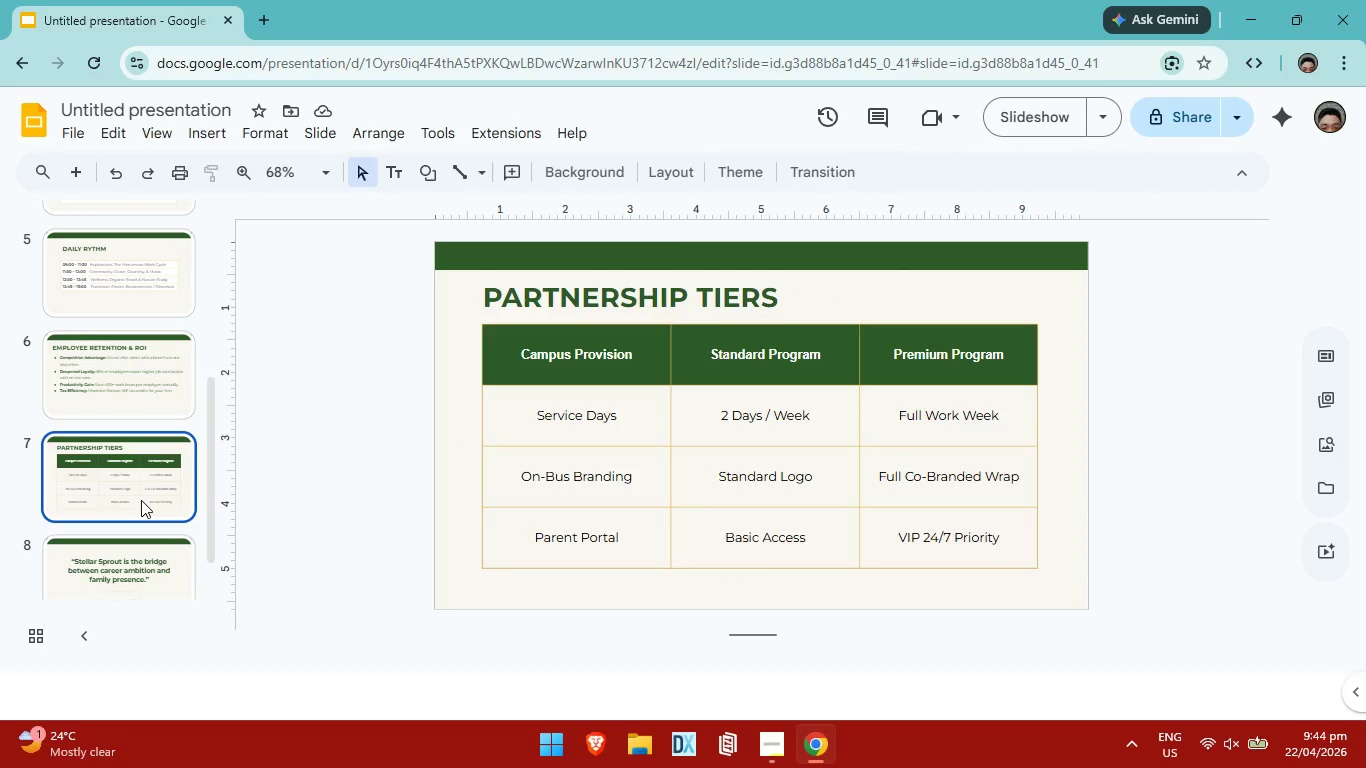 
scroll: coordinate [139, 500], scroll_direction: down, amount: 2.0
 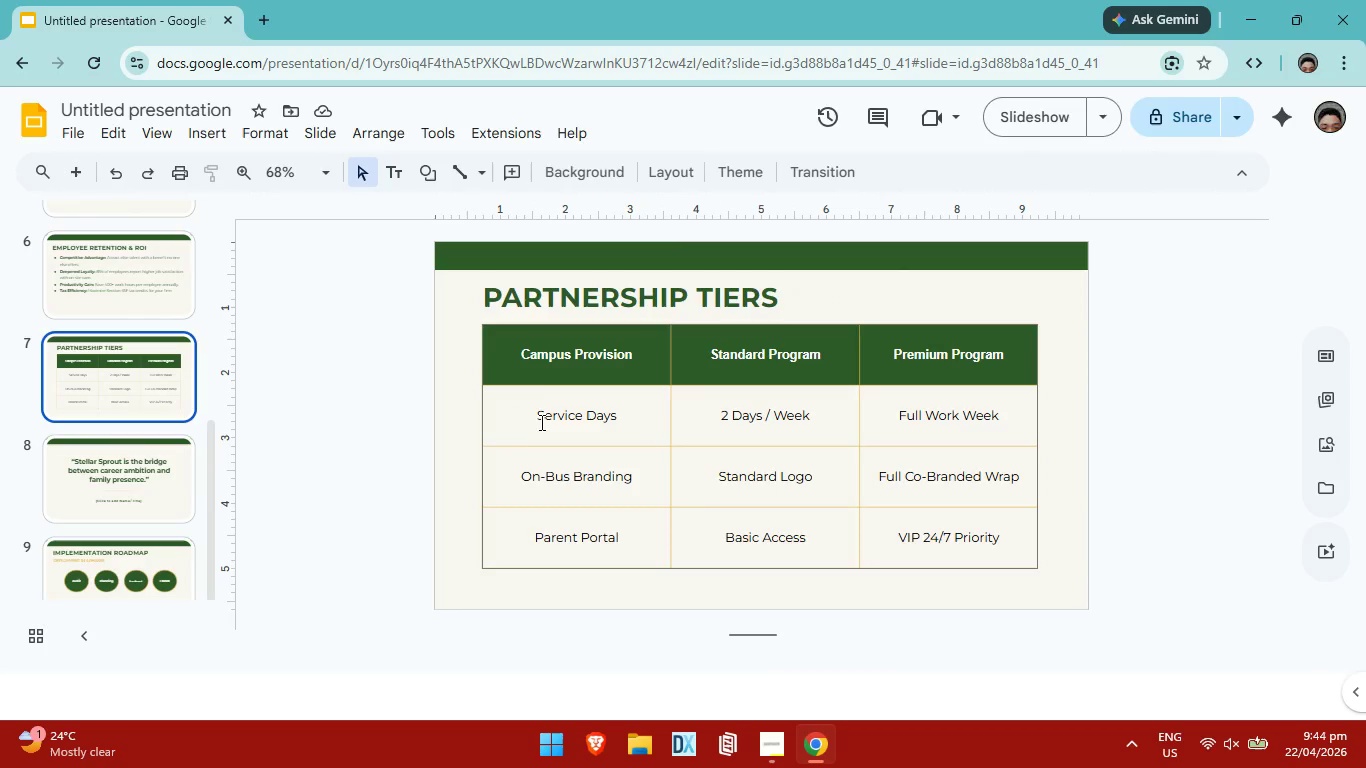 
left_click([546, 419])
 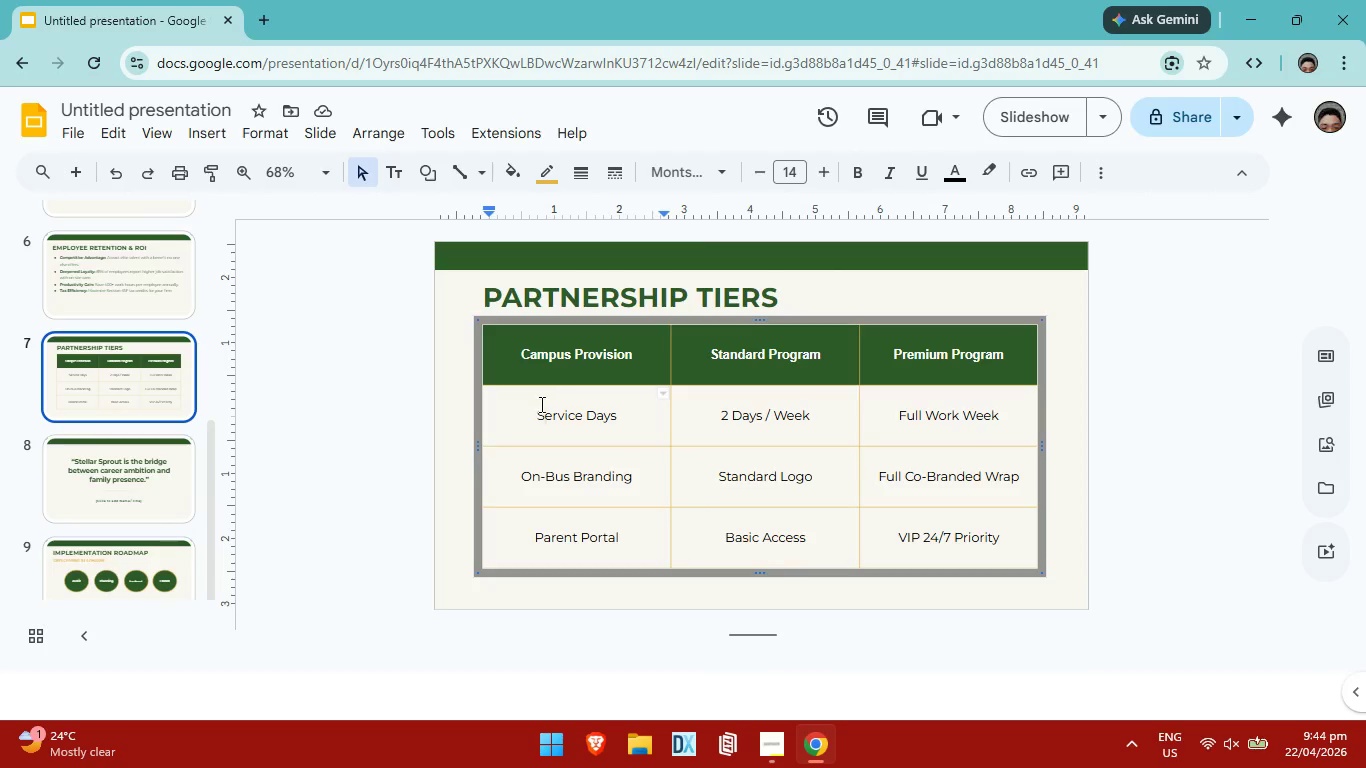 
left_click([530, 421])
 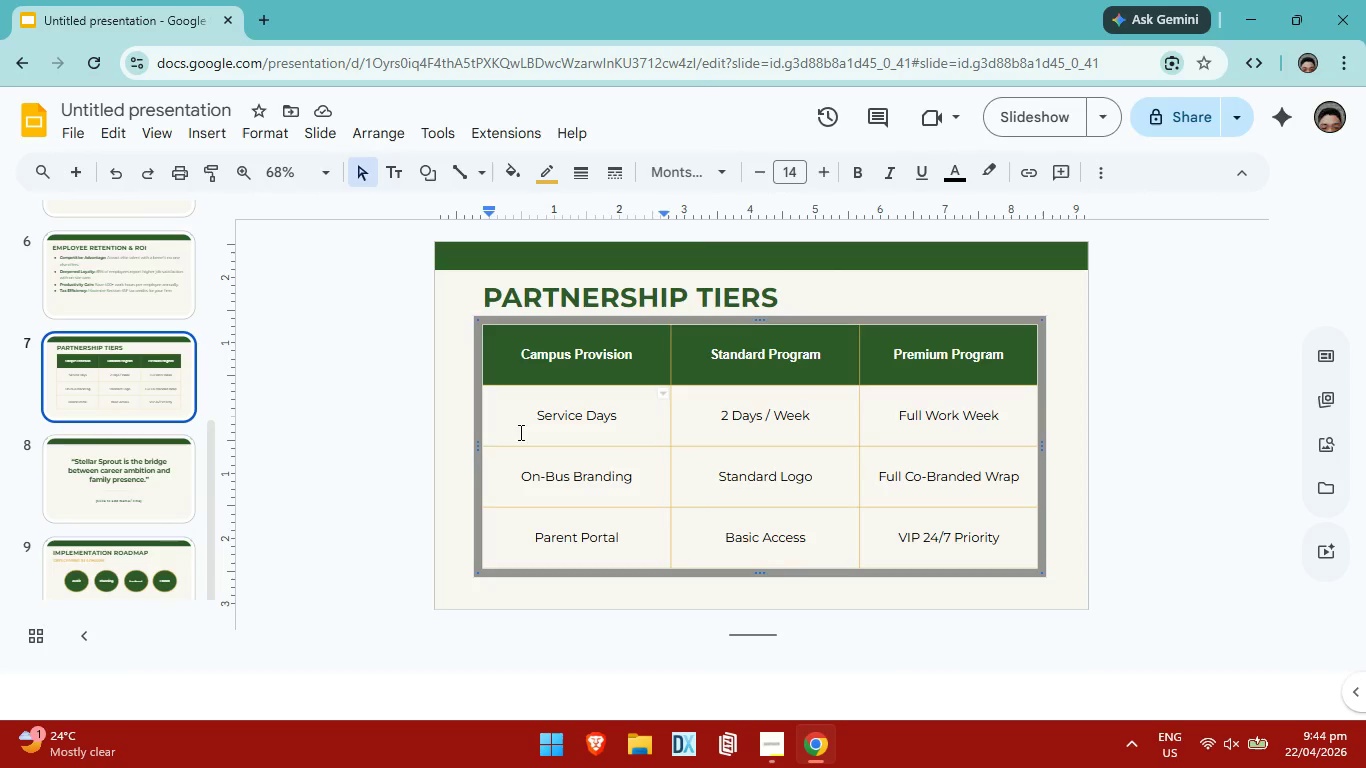 
left_click_drag(start_coordinate=[534, 411], to_coordinate=[997, 539])
 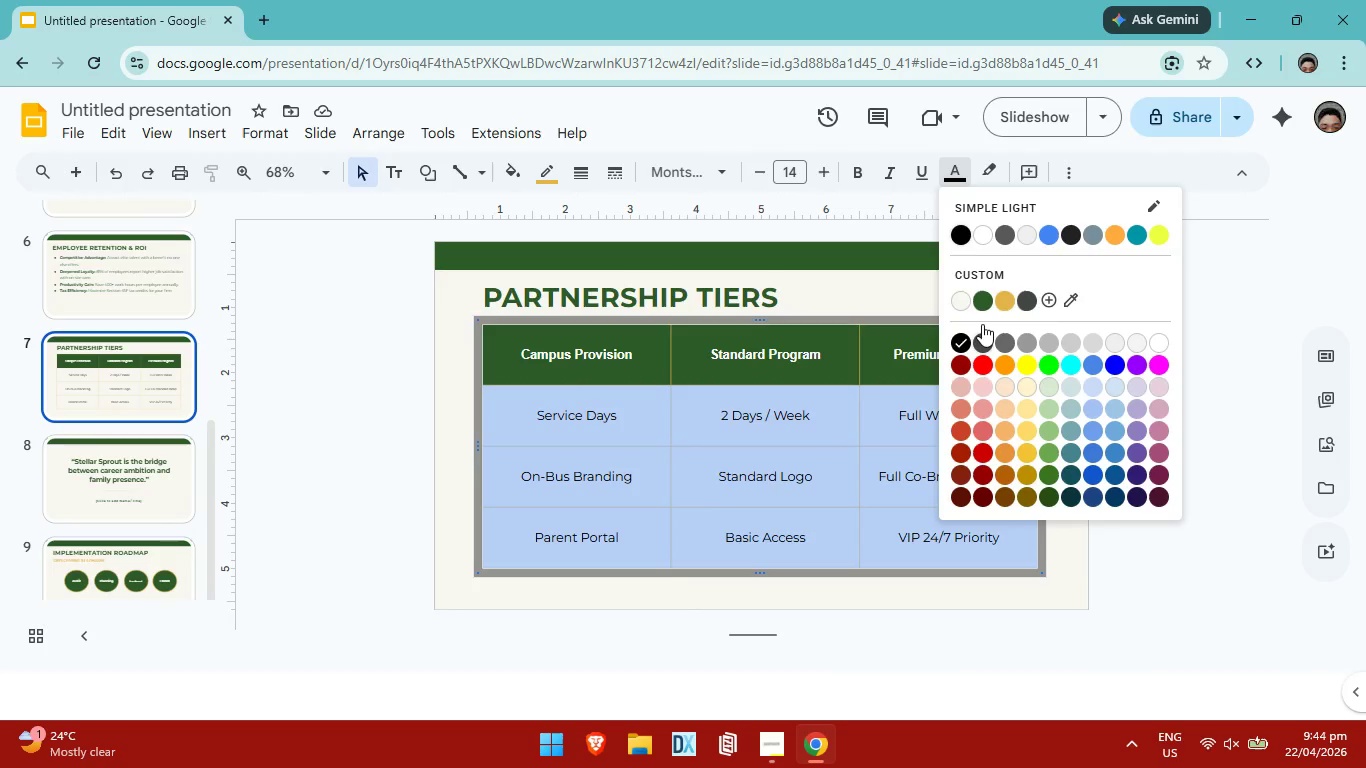 
left_click([990, 301])
 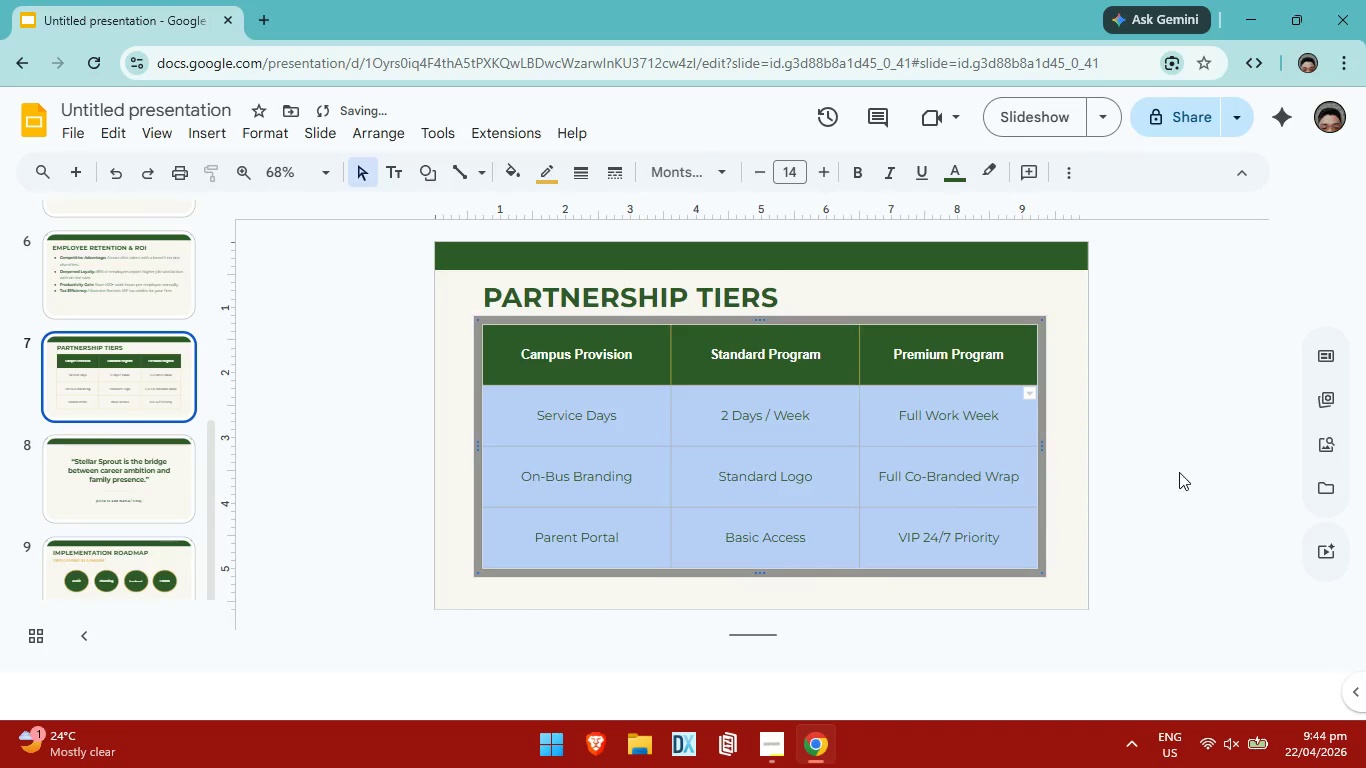 
left_click([1193, 474])
 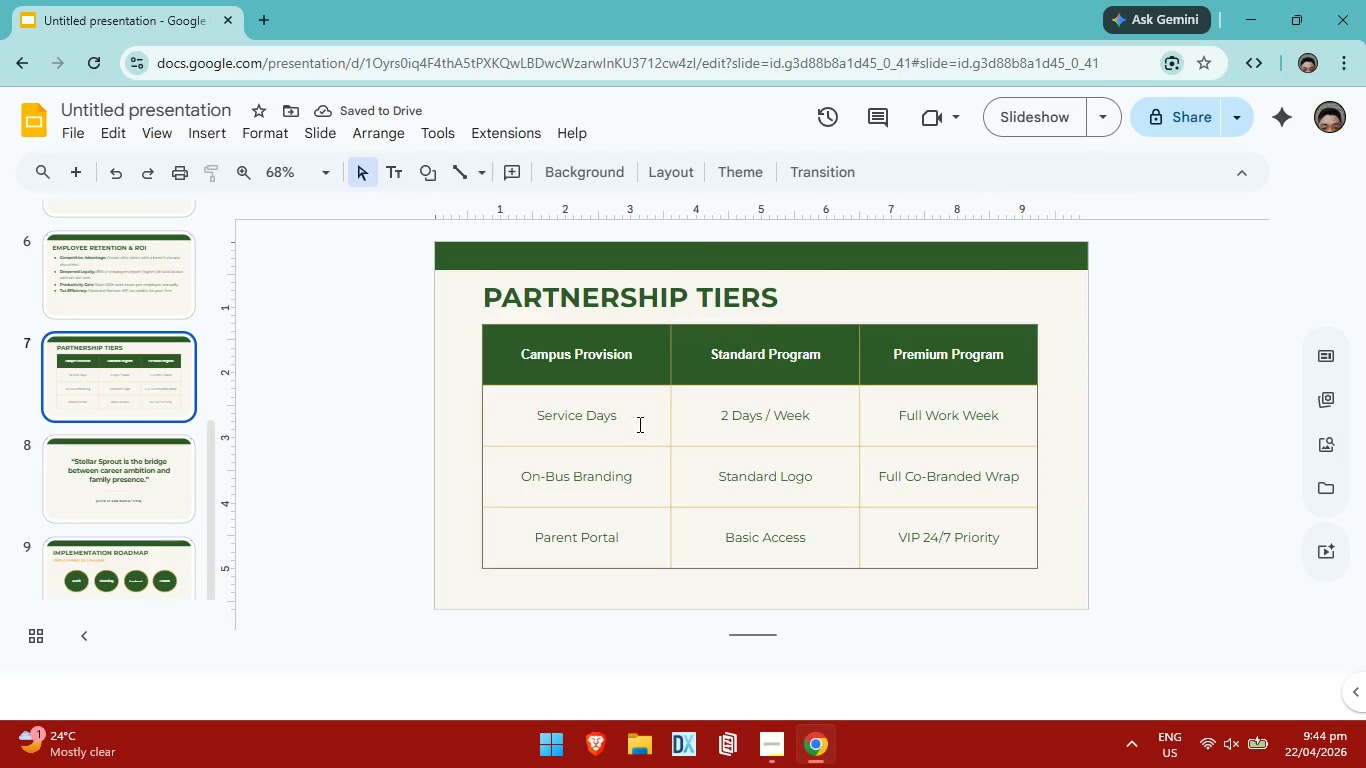 
left_click([135, 493])
 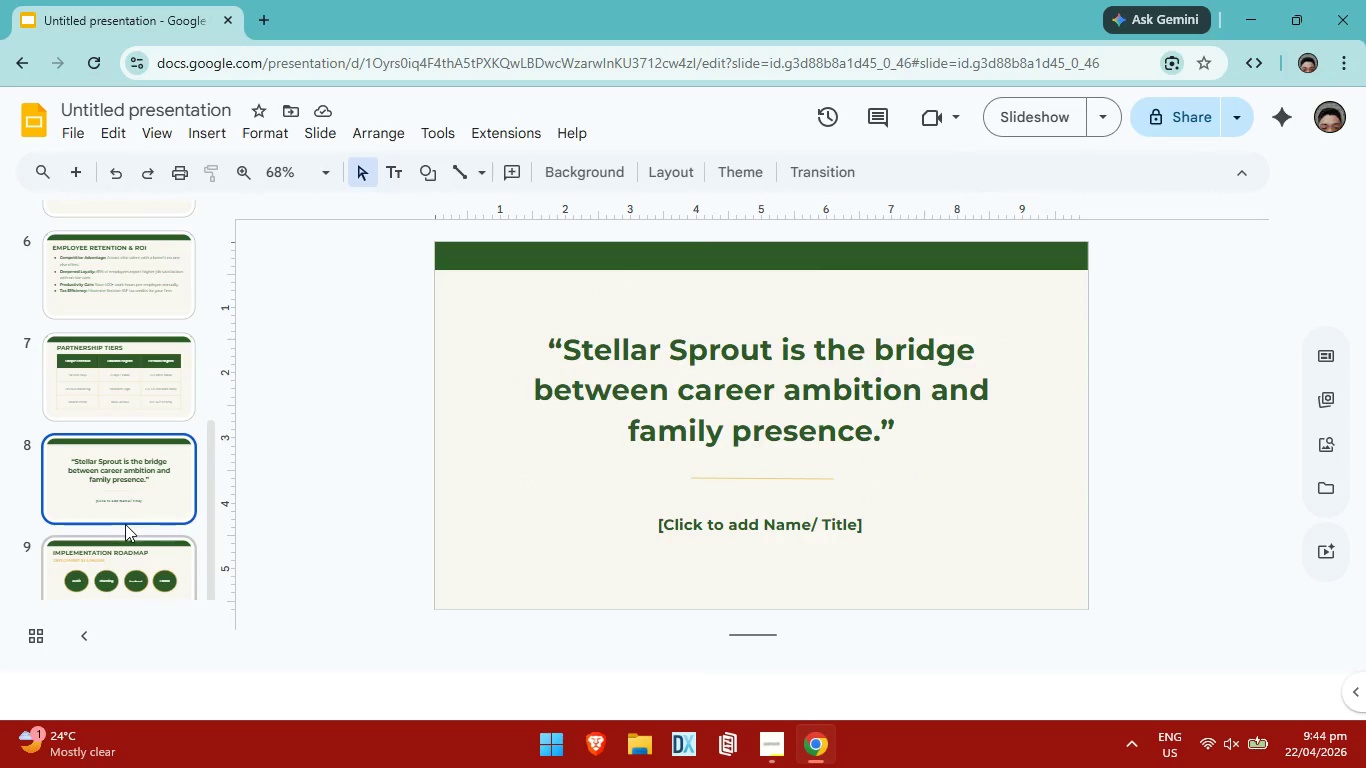 
left_click([160, 475])
 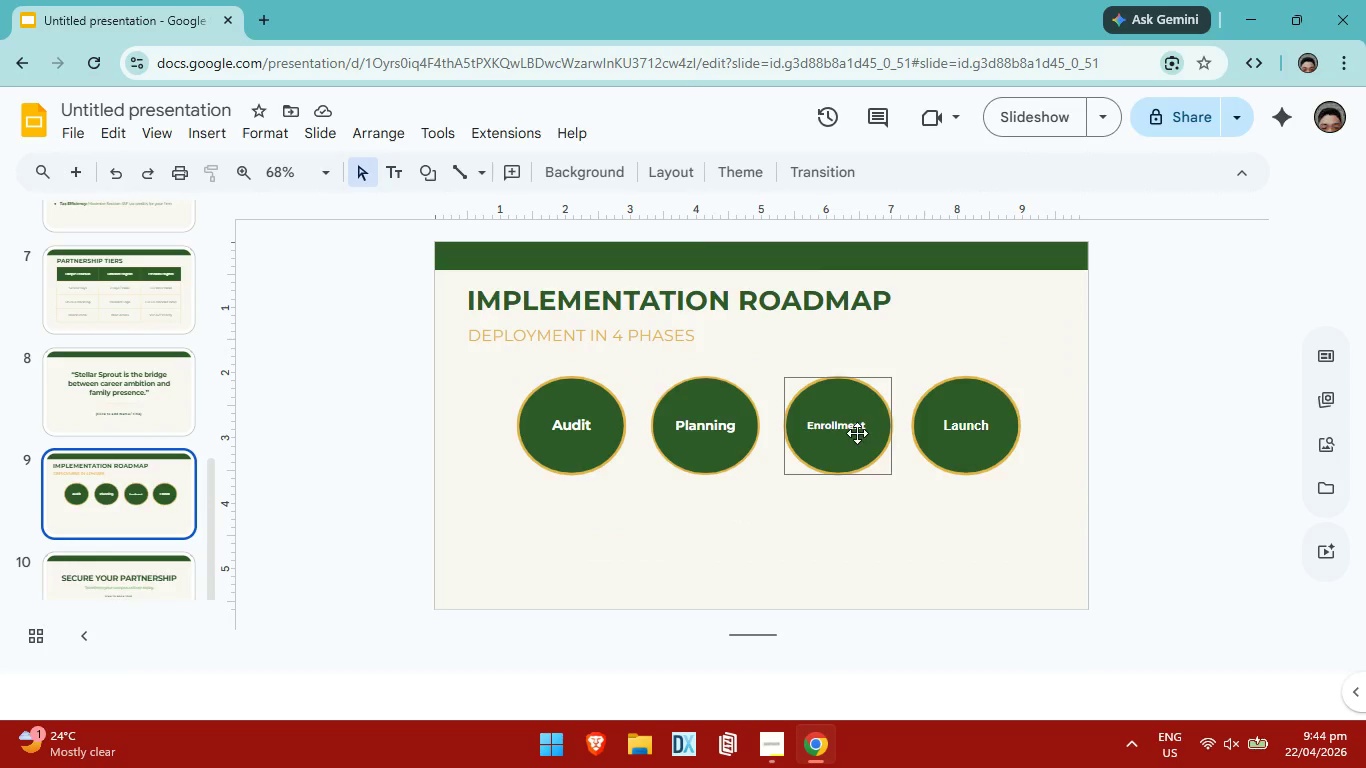 
scroll: coordinate [139, 539], scroll_direction: down, amount: 2.0
 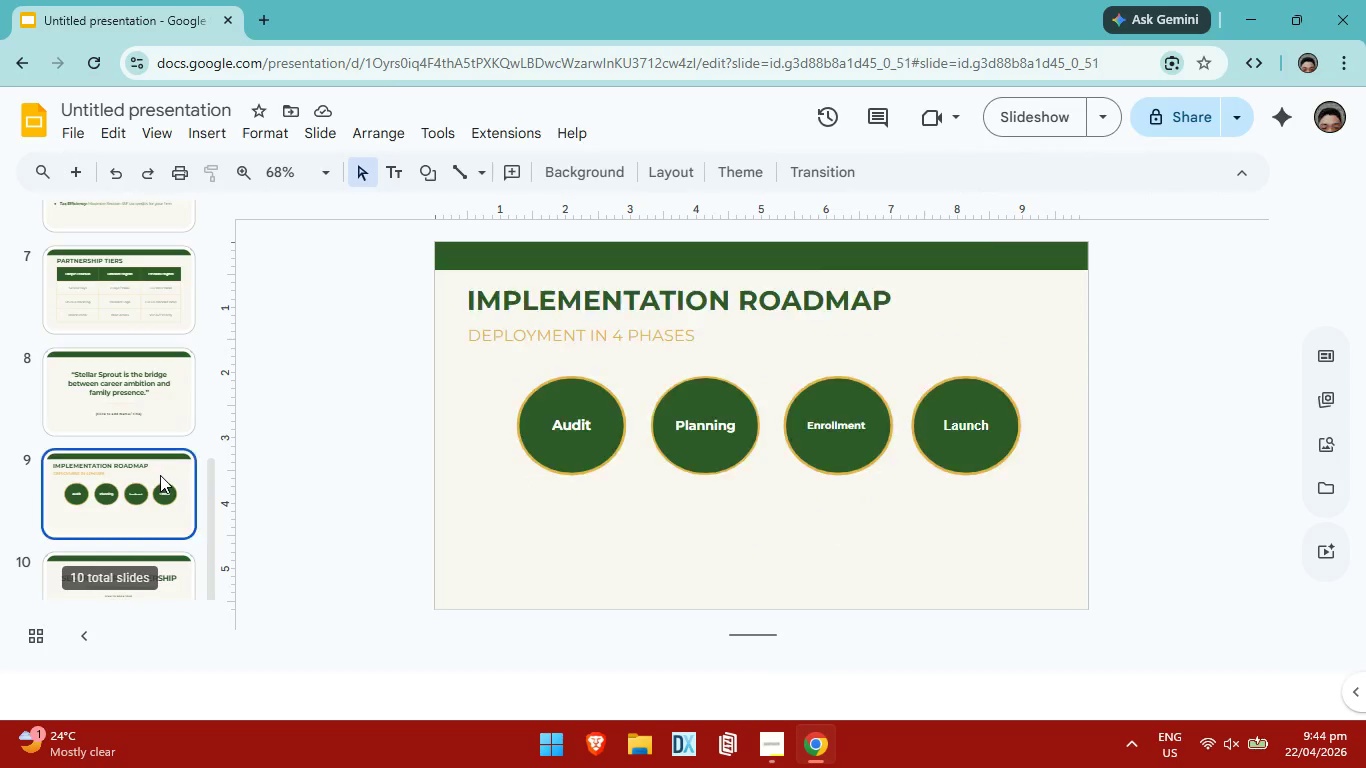 
left_click([849, 427])
 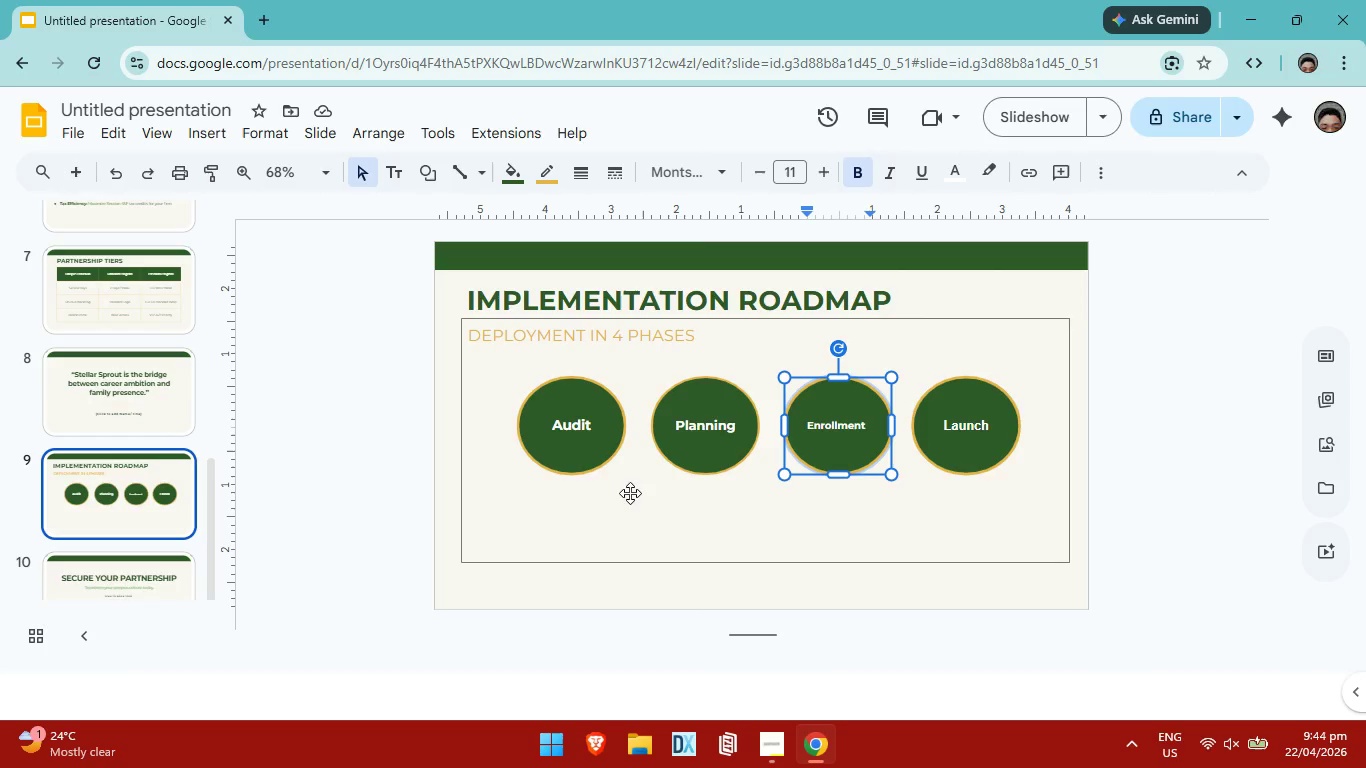 
left_click([555, 424])
 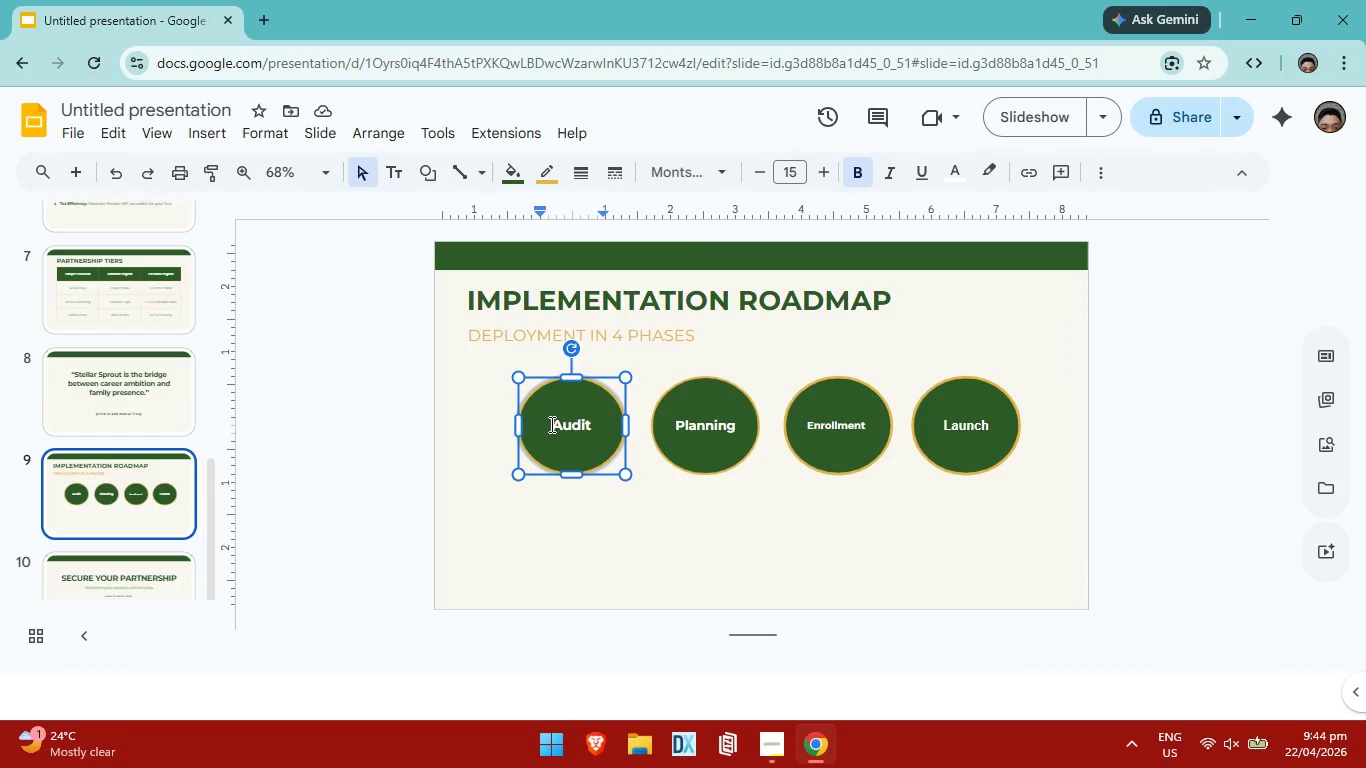 
left_click_drag(start_coordinate=[550, 424], to_coordinate=[591, 421])
 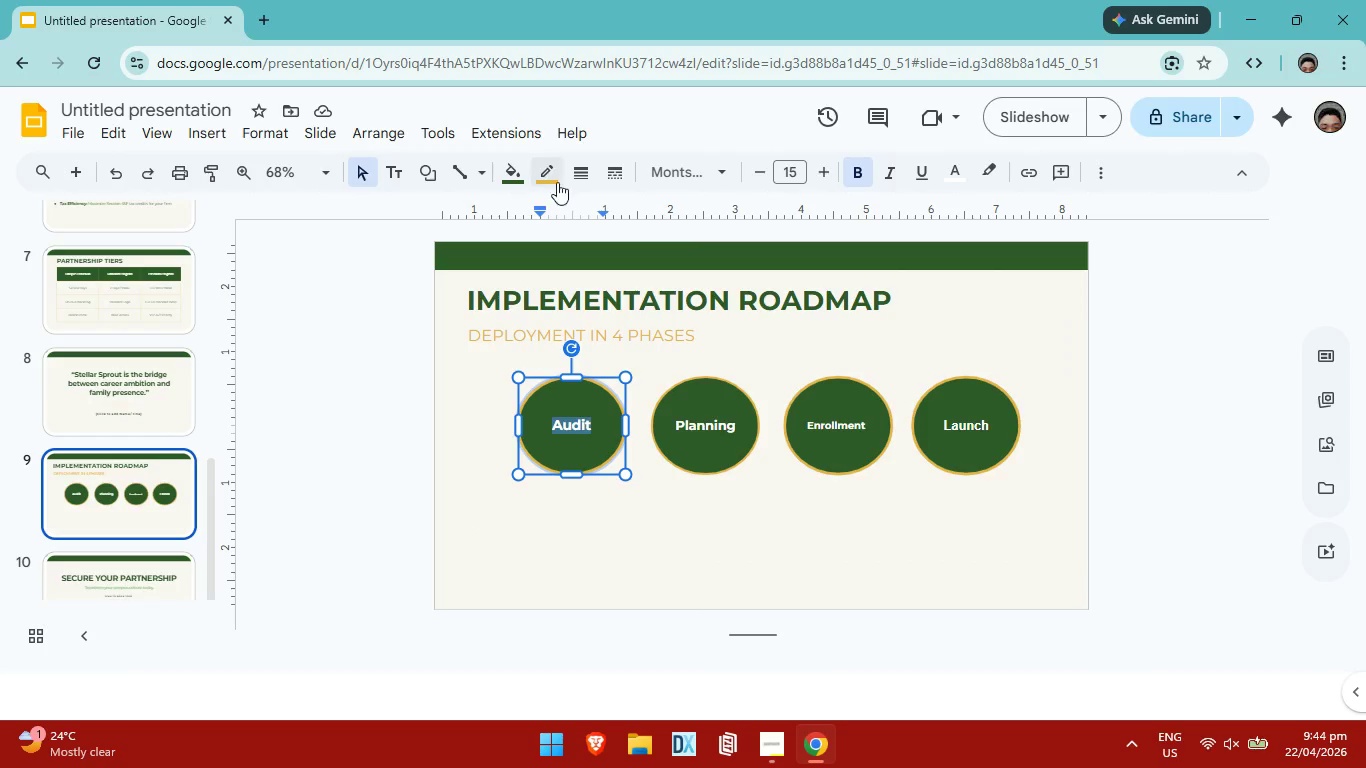 
left_click([553, 171])
 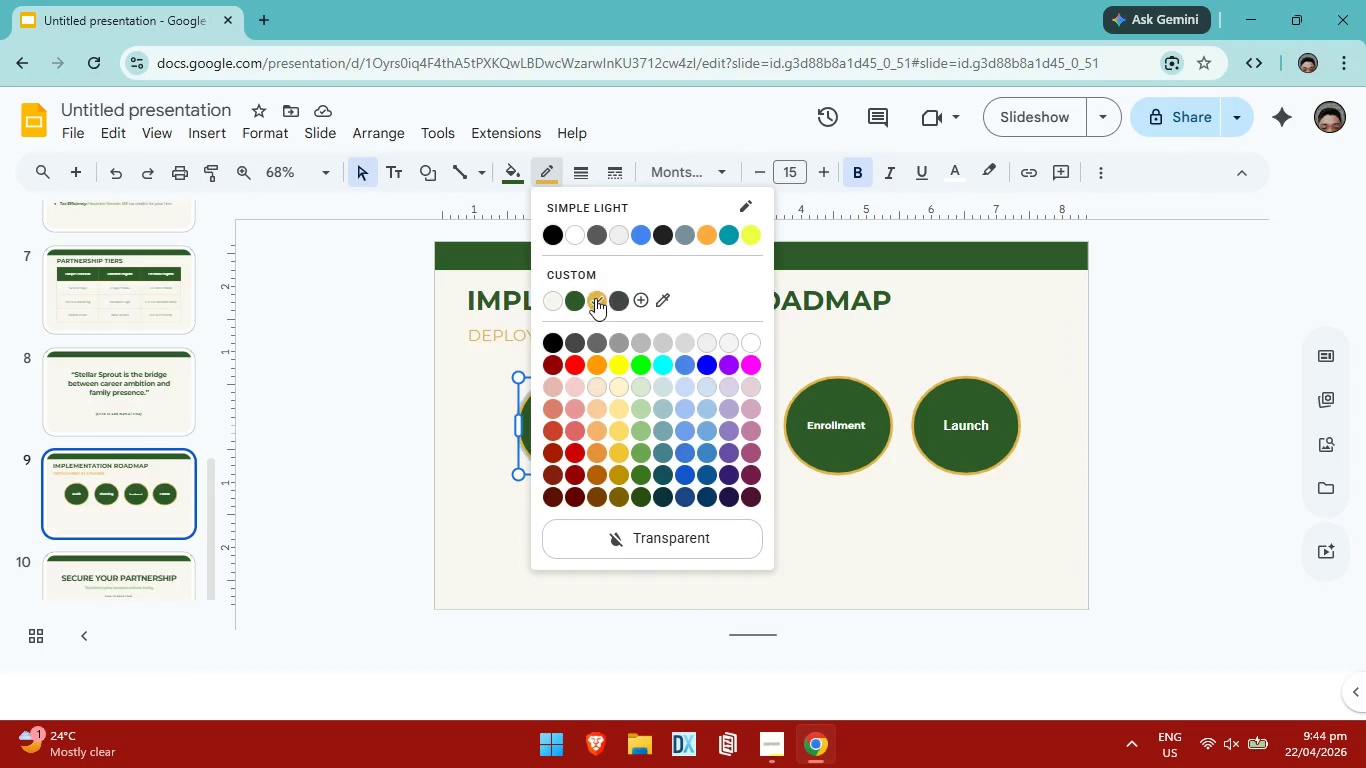 
left_click([595, 301])
 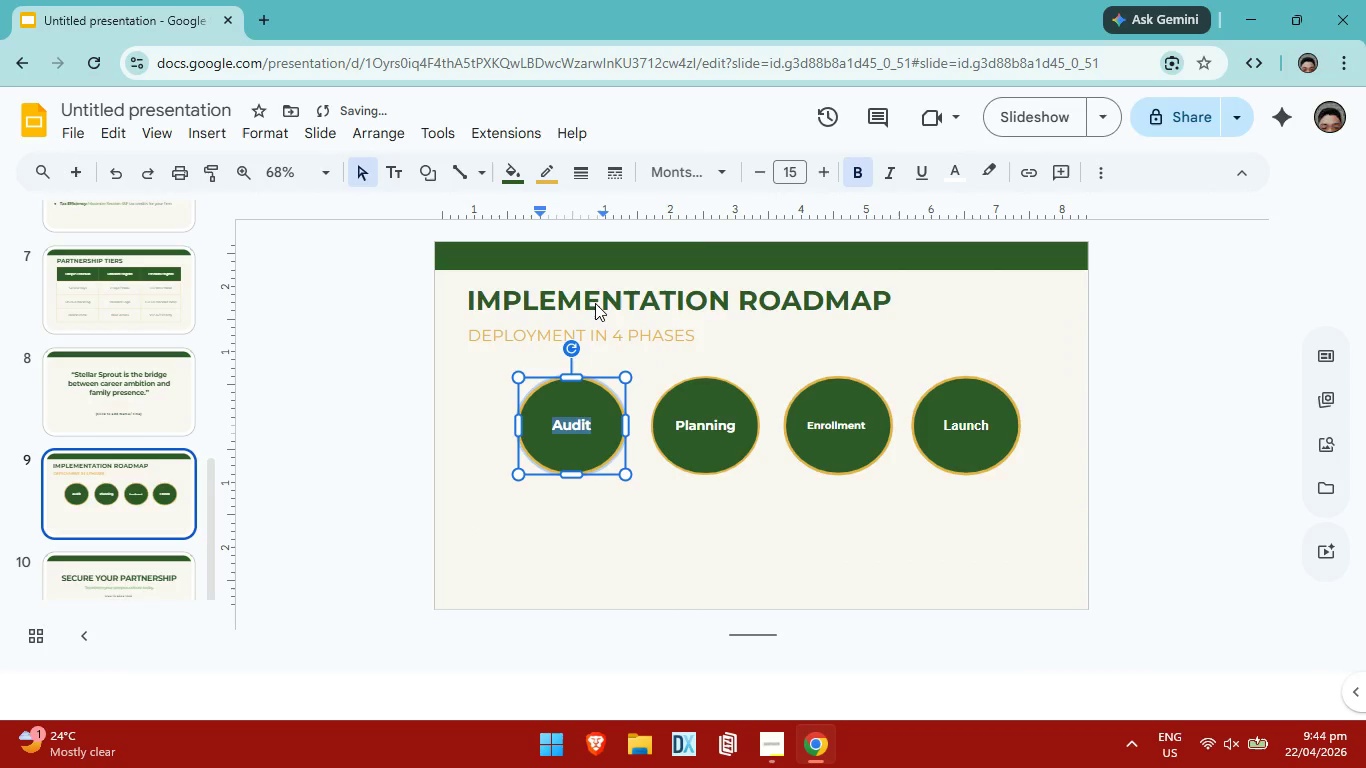 
left_click([755, 485])
 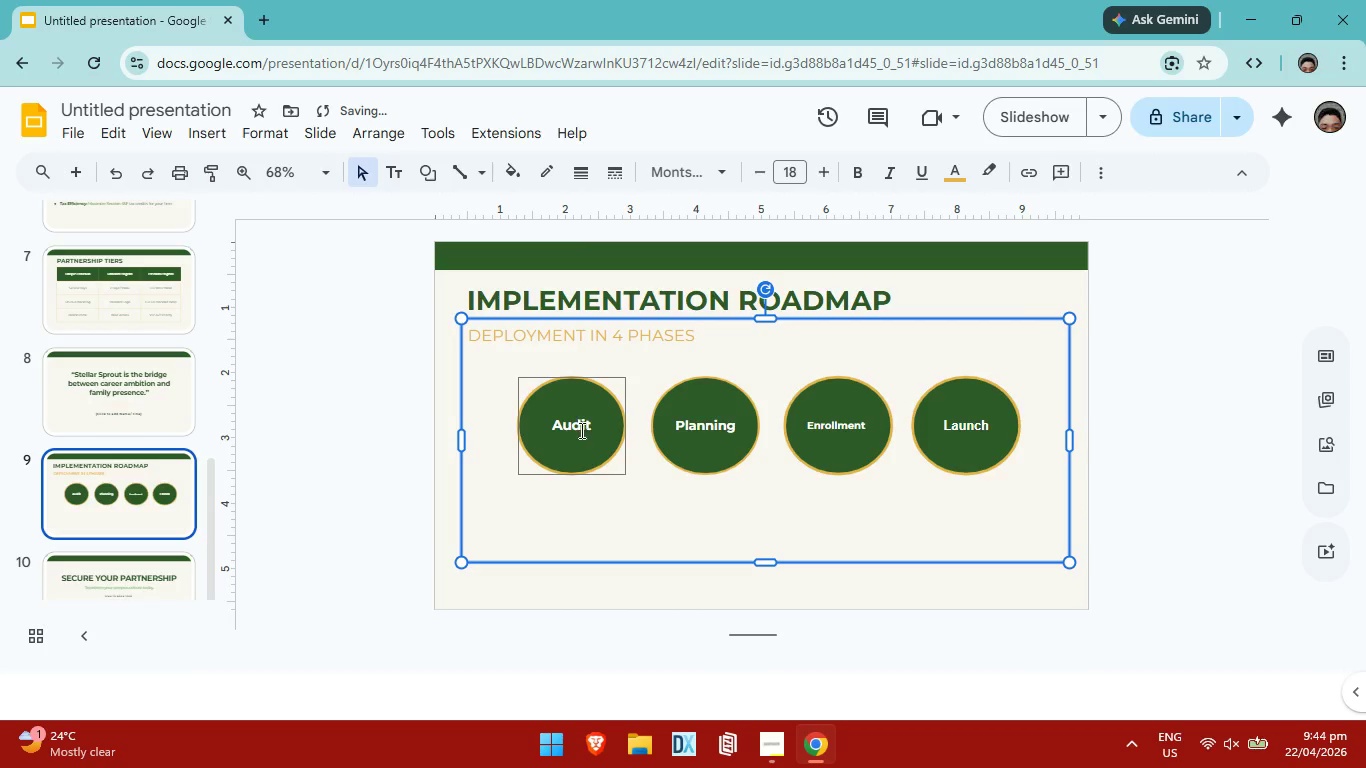 
left_click([578, 424])
 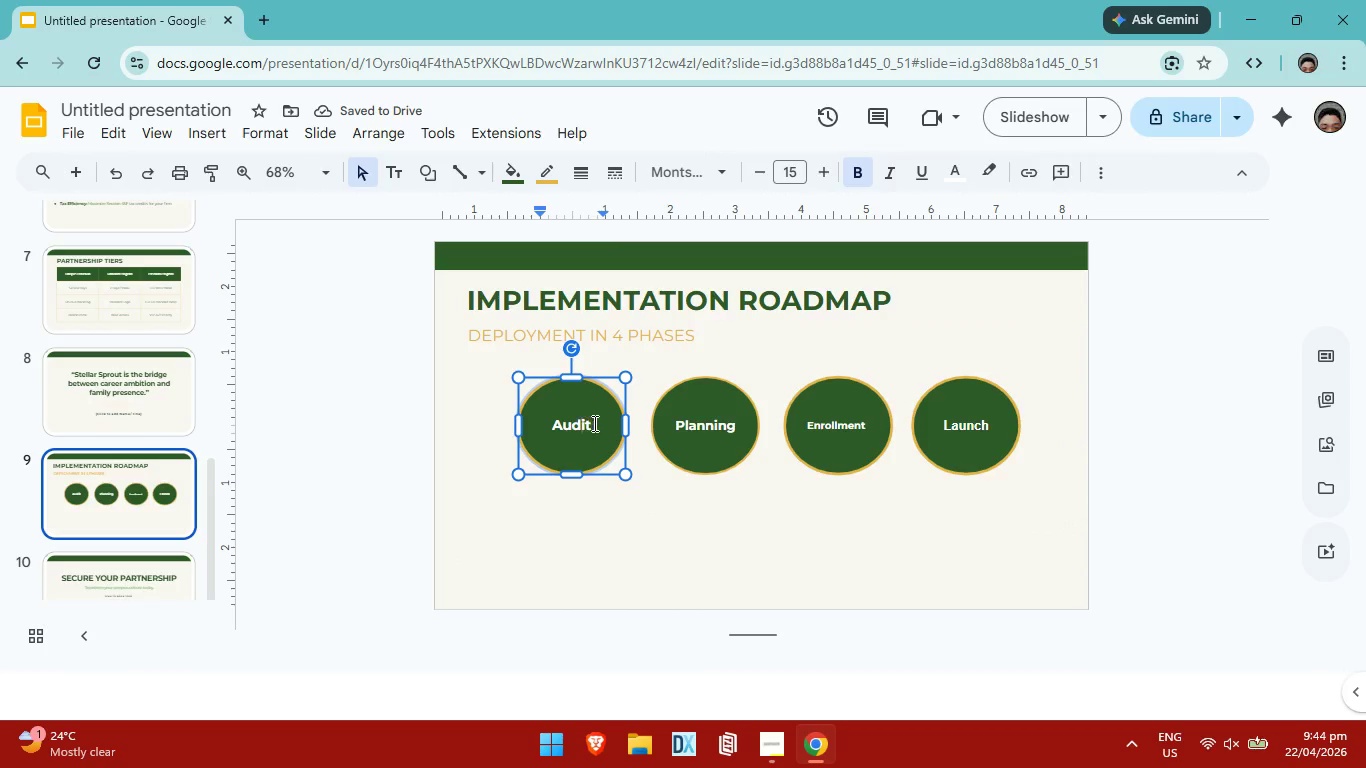 
left_click([597, 423])
 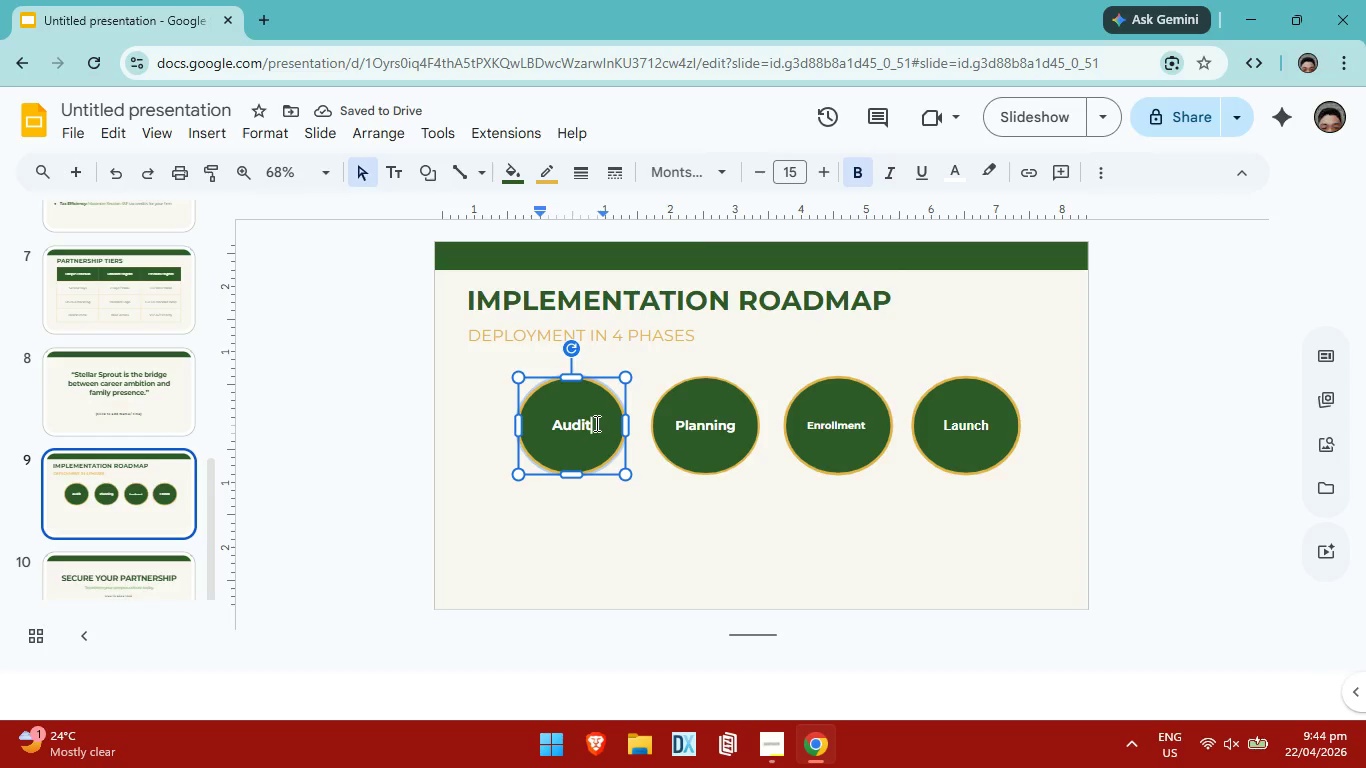 
left_click_drag(start_coordinate=[595, 423], to_coordinate=[552, 422])
 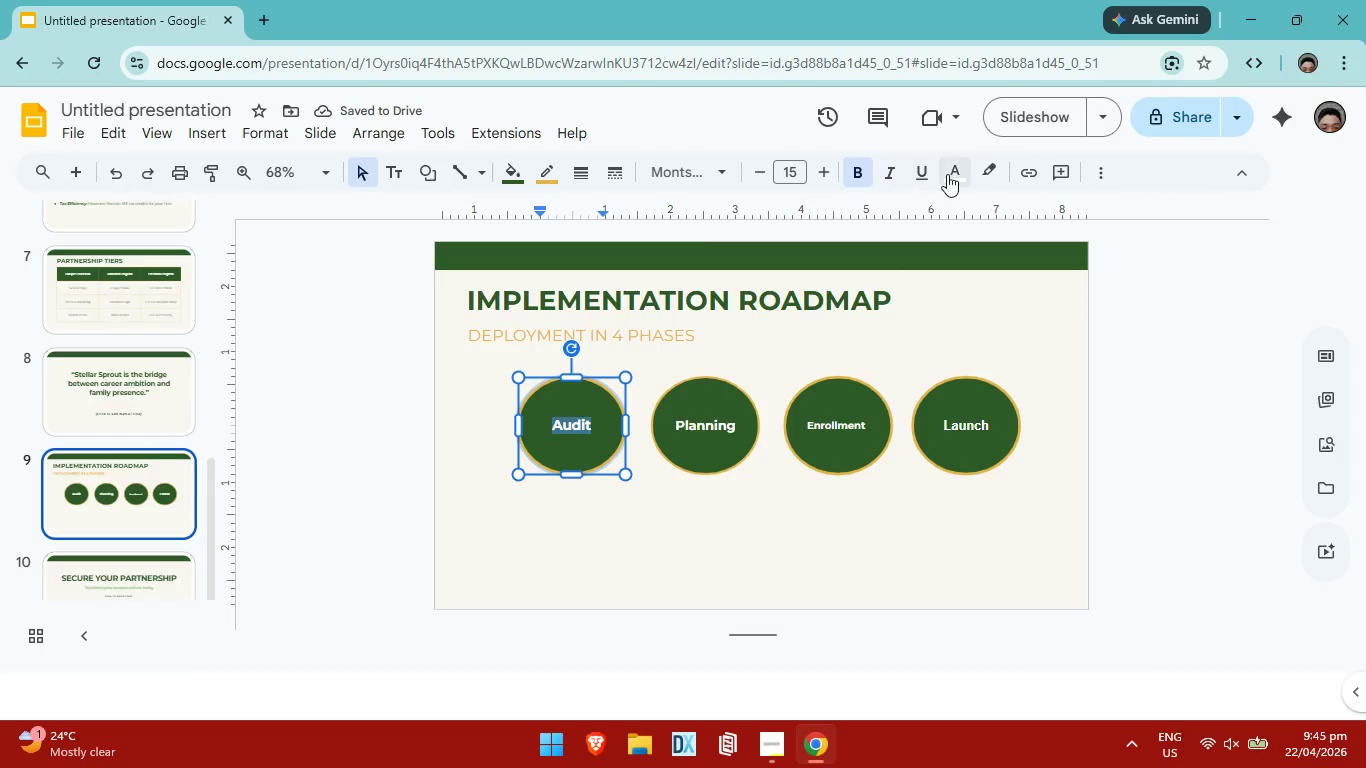 
left_click([951, 174])
 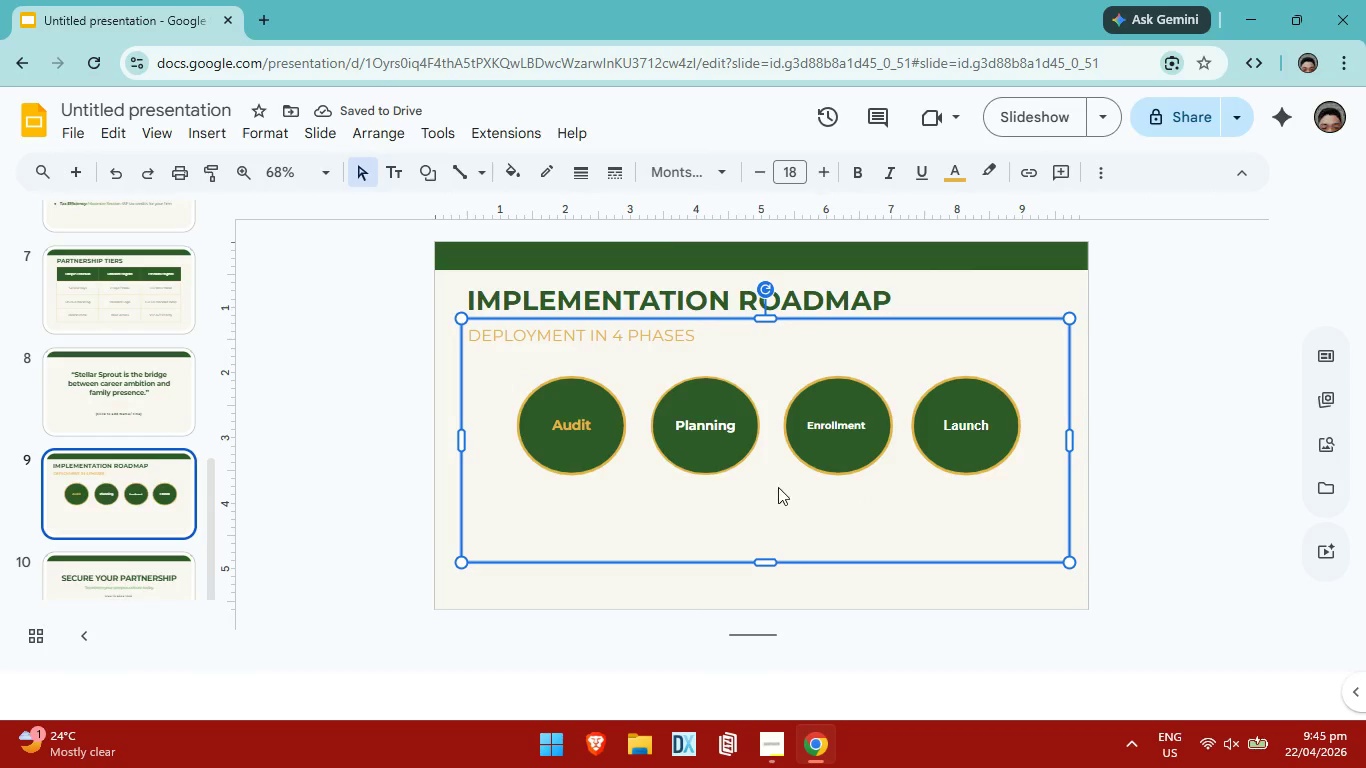 
double_click([735, 429])
 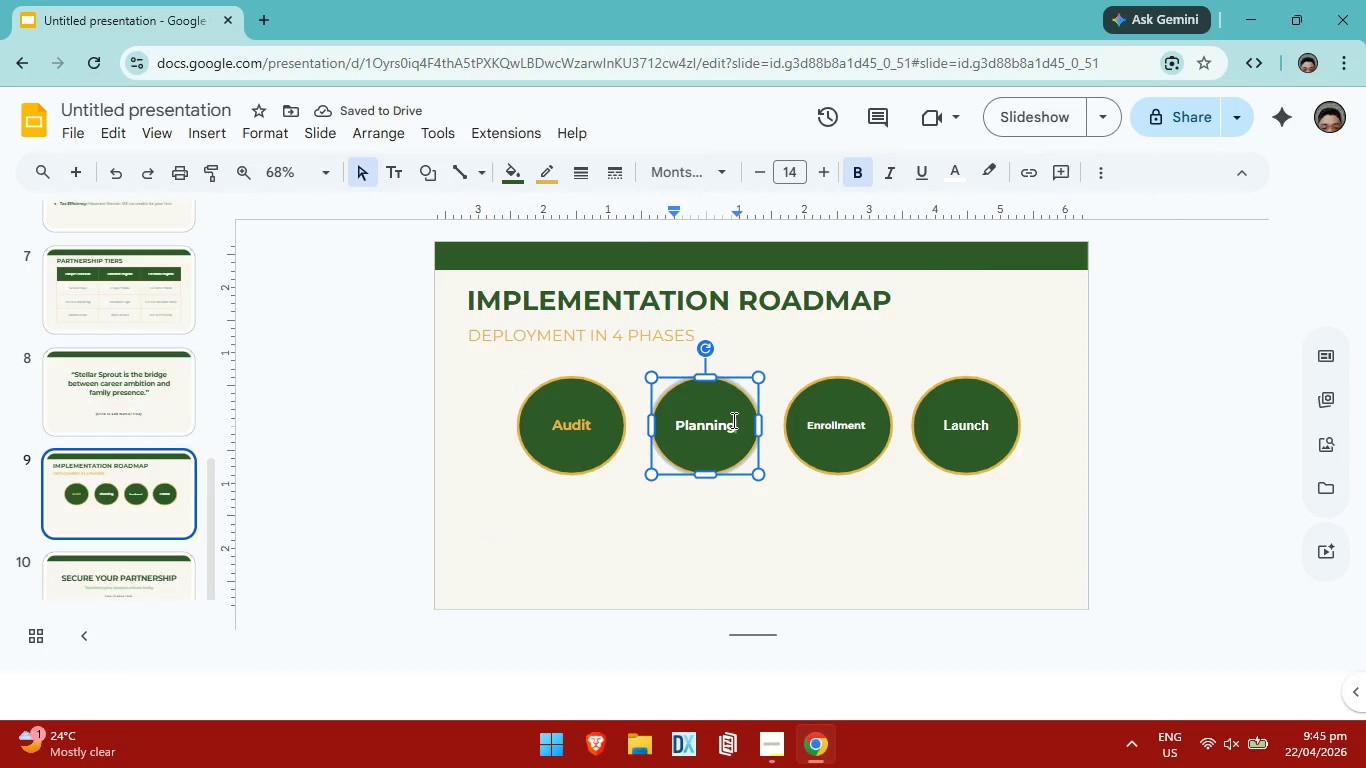 
left_click_drag(start_coordinate=[732, 420], to_coordinate=[674, 421])
 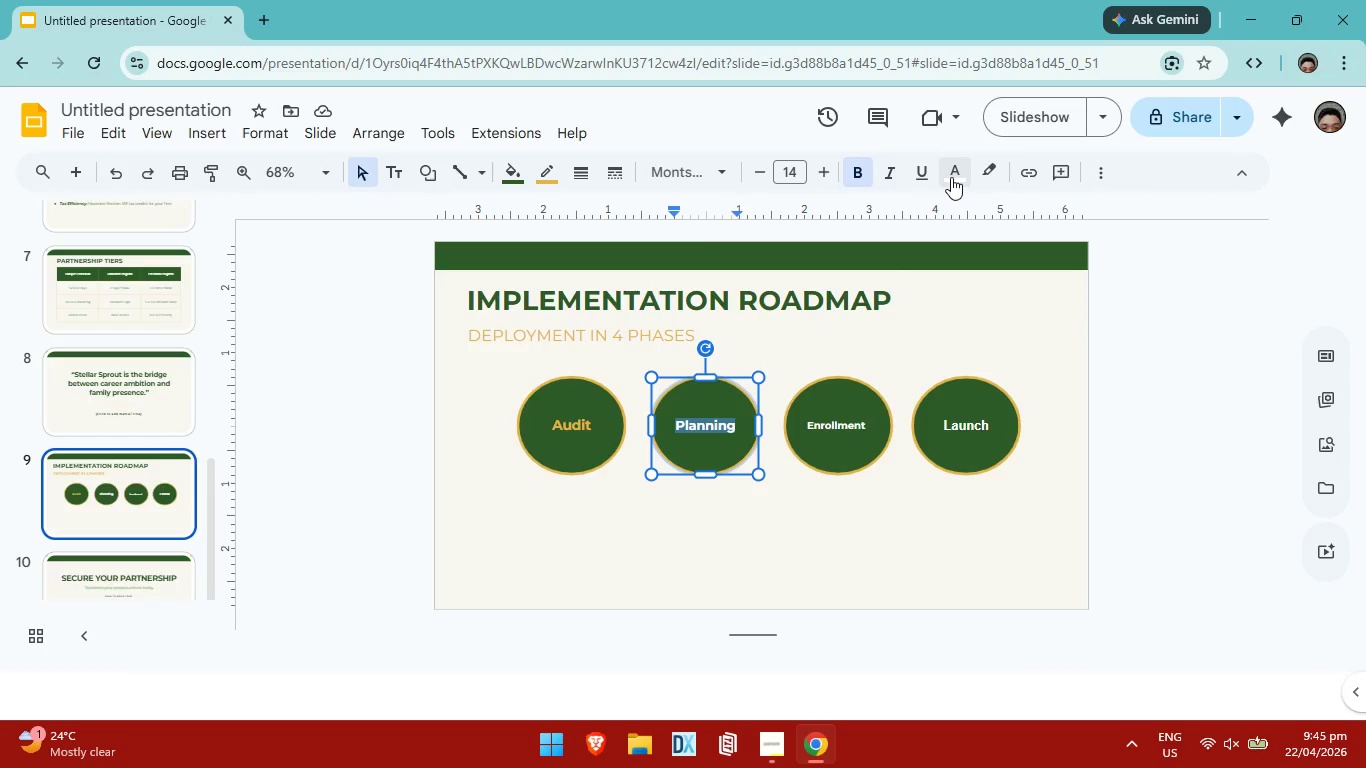 
left_click([951, 177])
 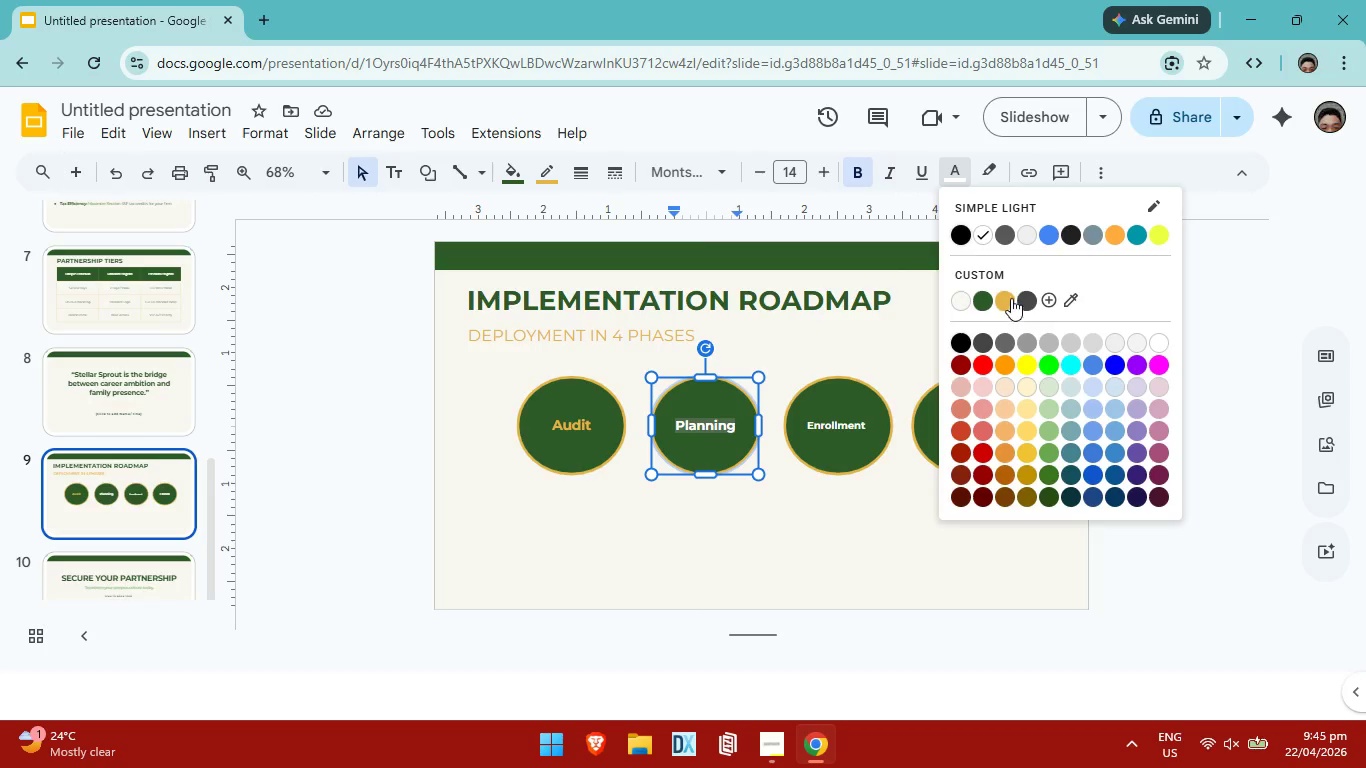 
left_click([1011, 297])
 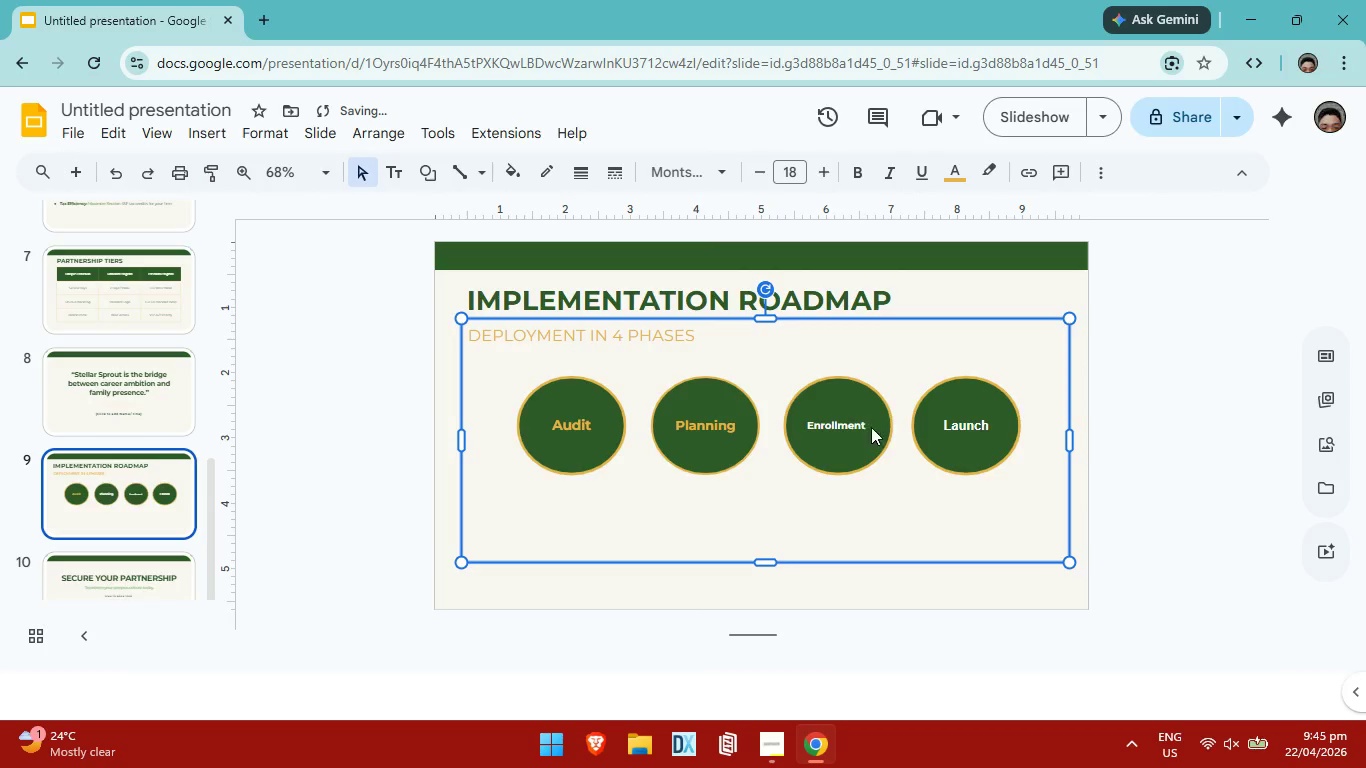 
left_click([863, 426])
 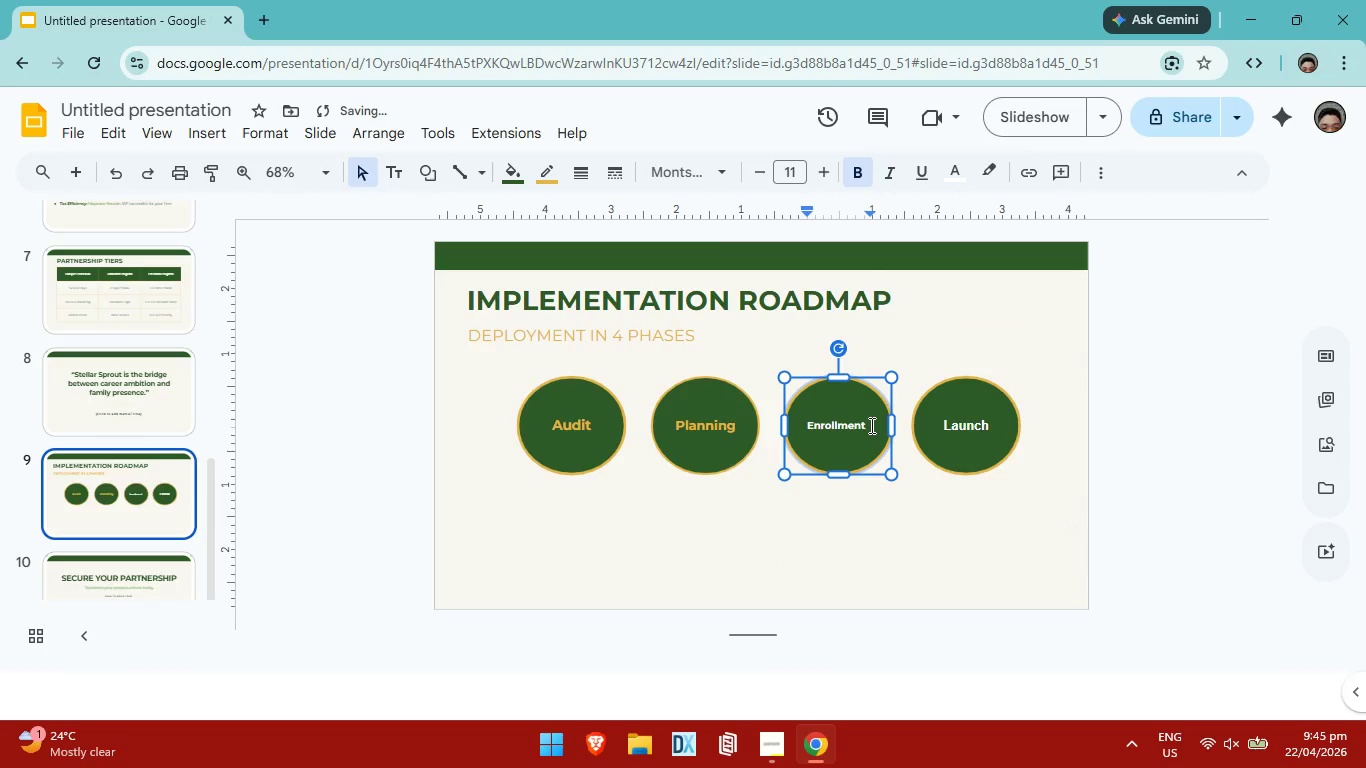 
left_click_drag(start_coordinate=[870, 425], to_coordinate=[803, 425])
 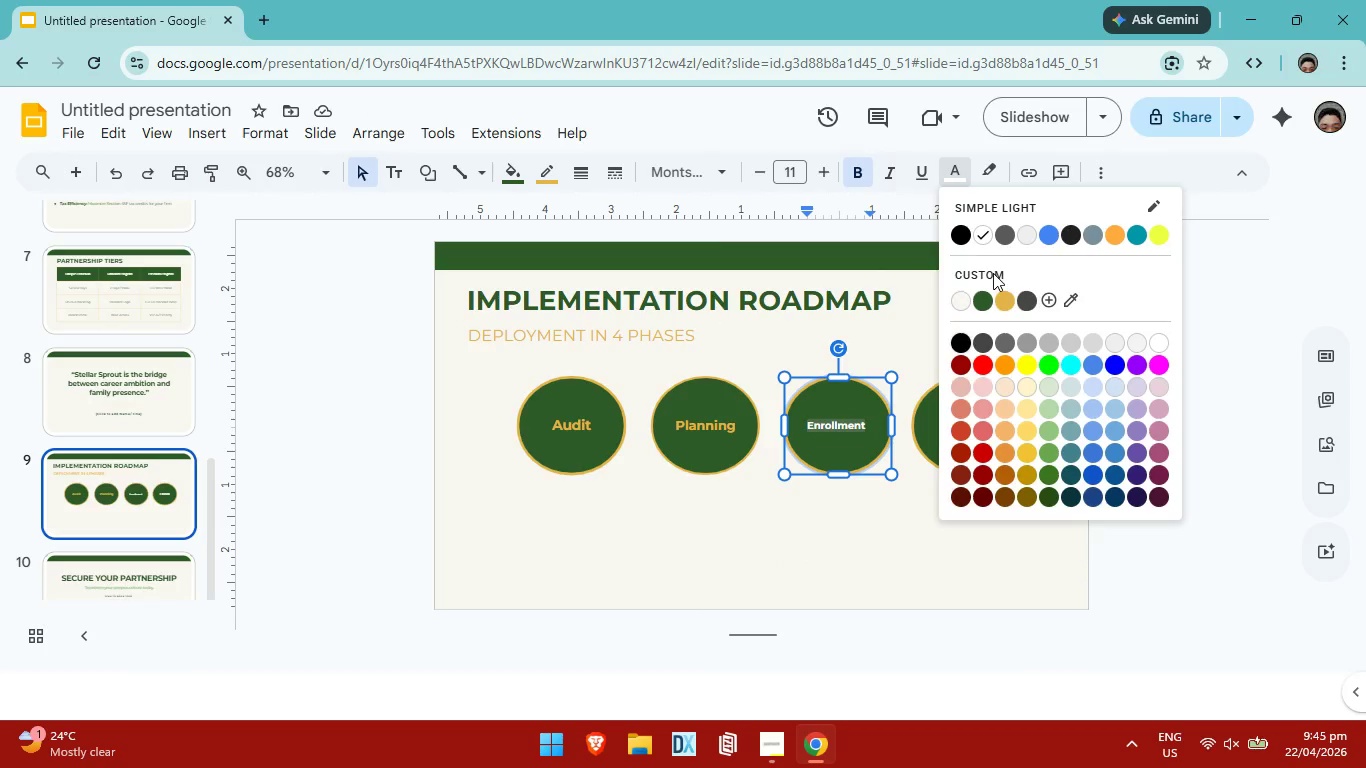 
left_click([1000, 302])
 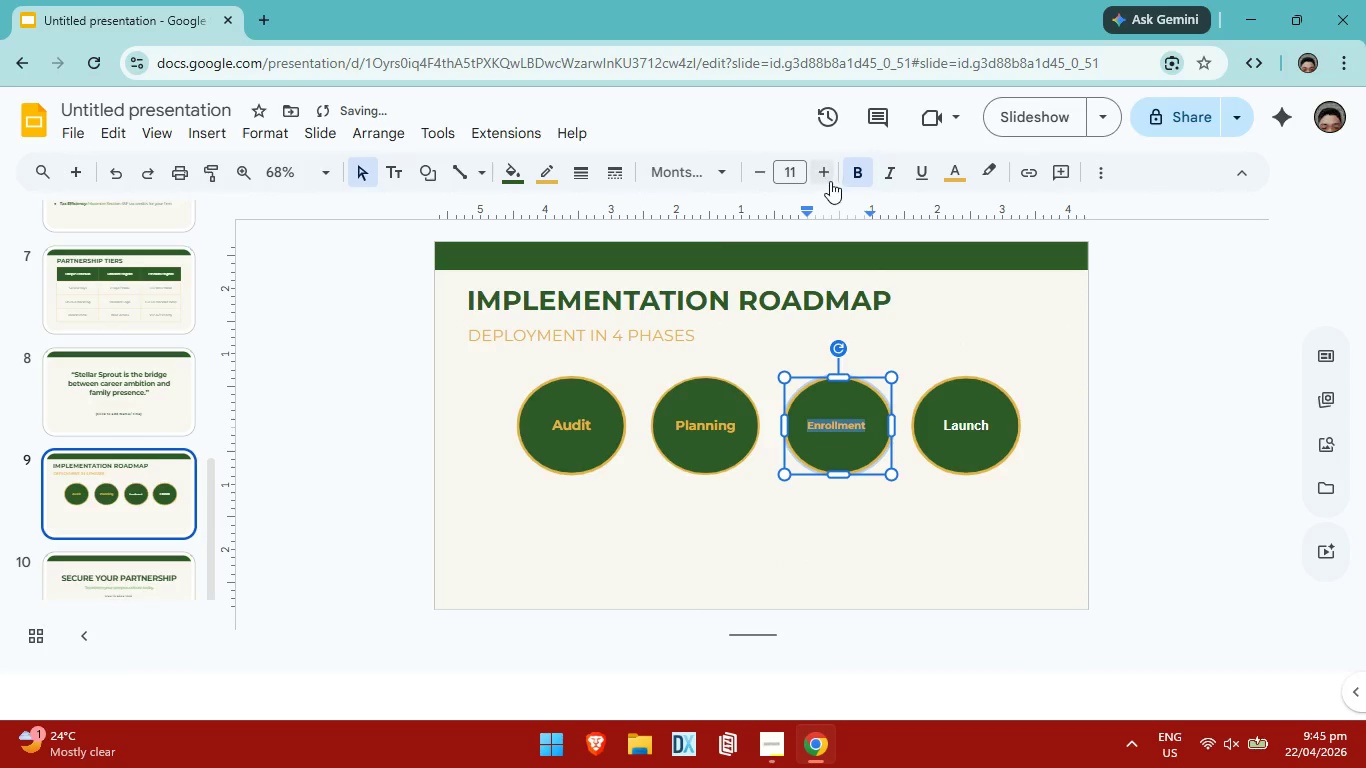 
left_click([827, 178])
 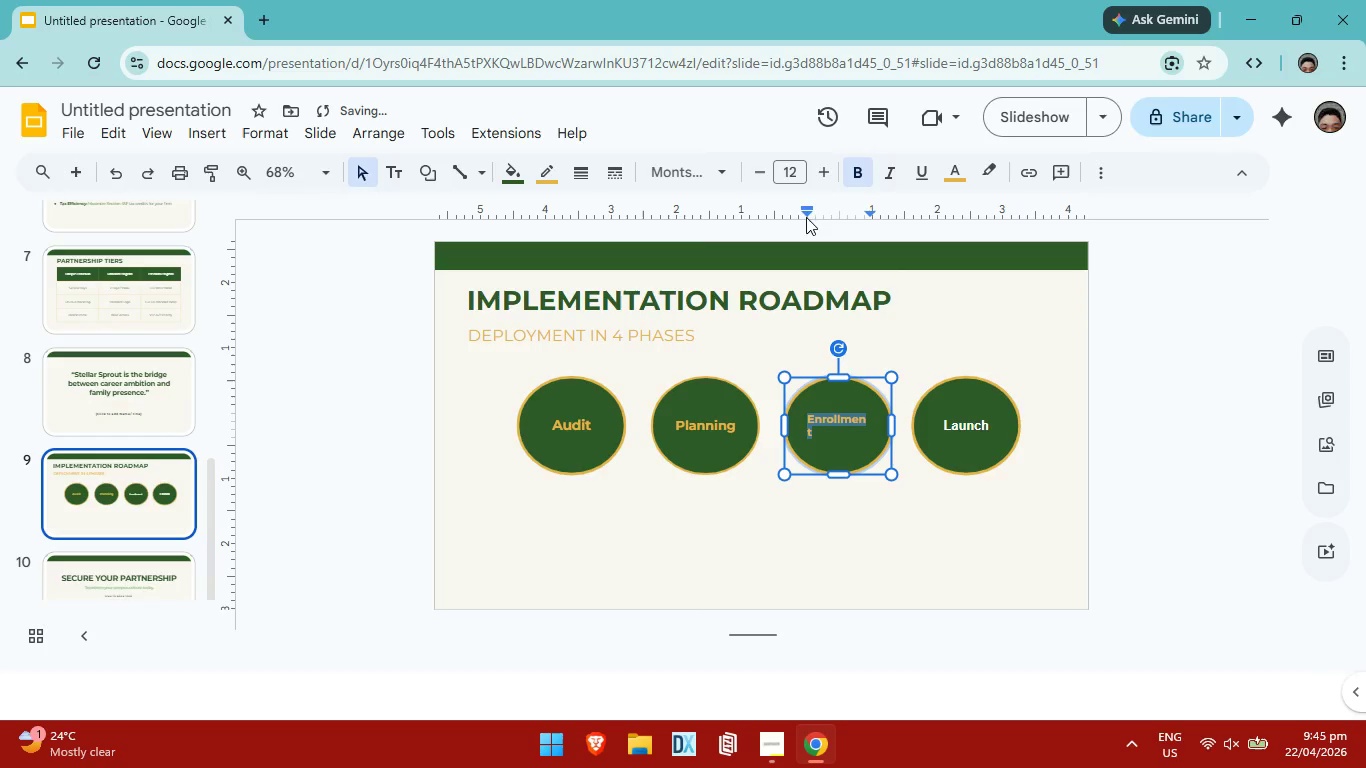 
left_click([762, 177])
 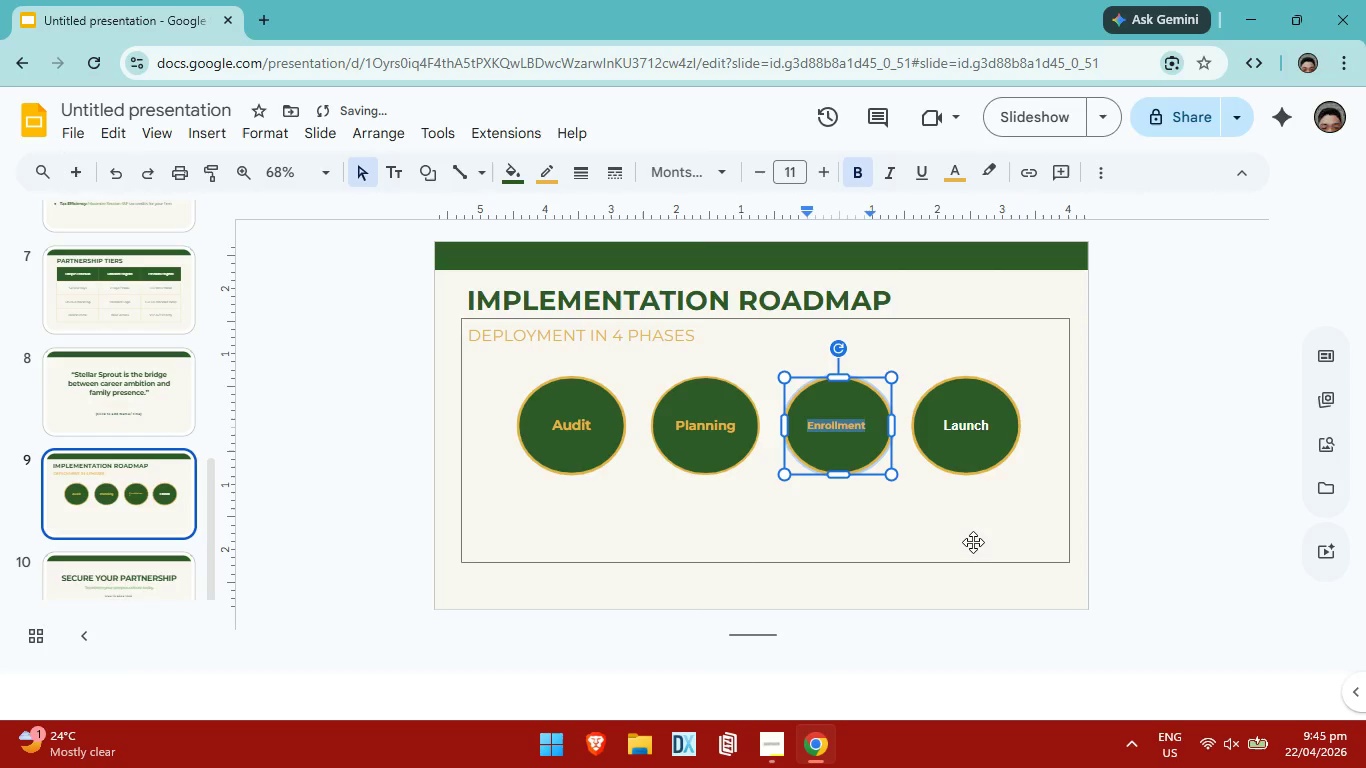 
left_click([973, 542])
 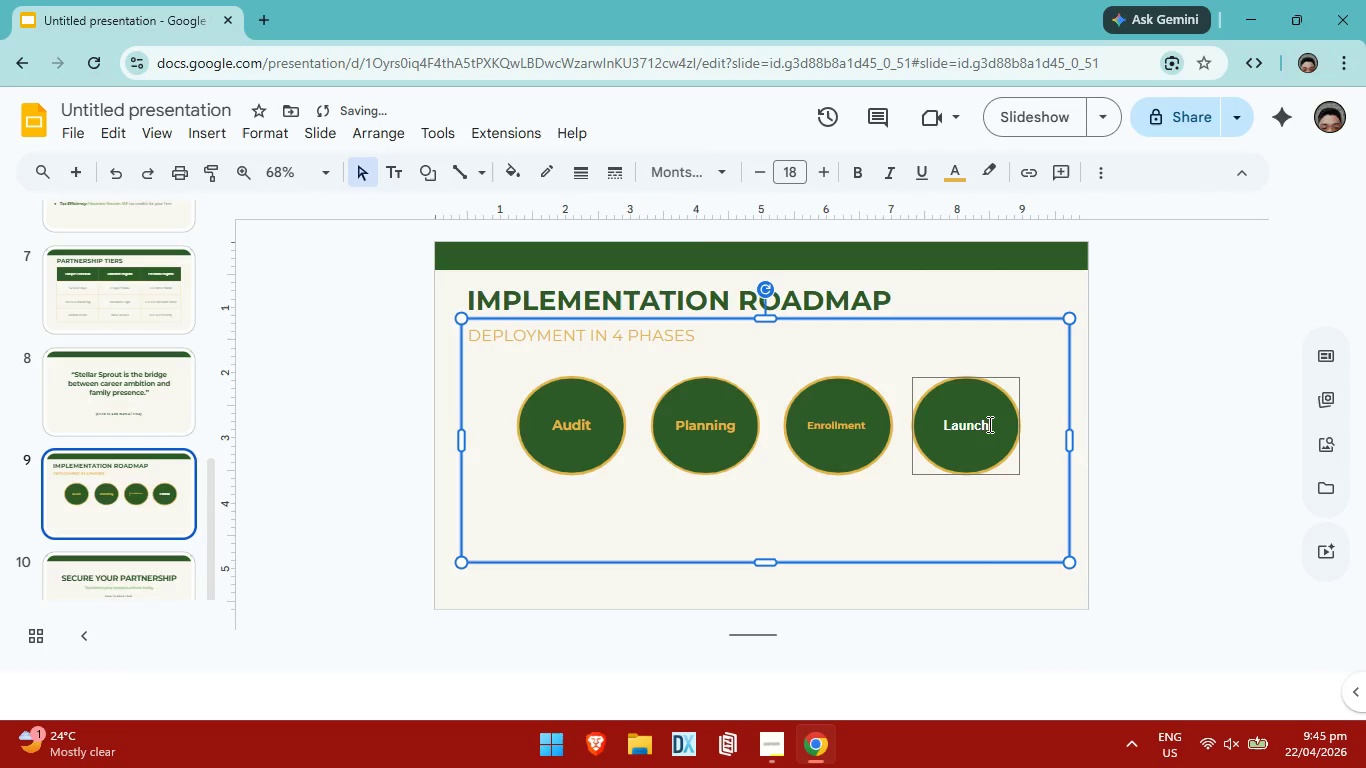 
double_click([988, 424])
 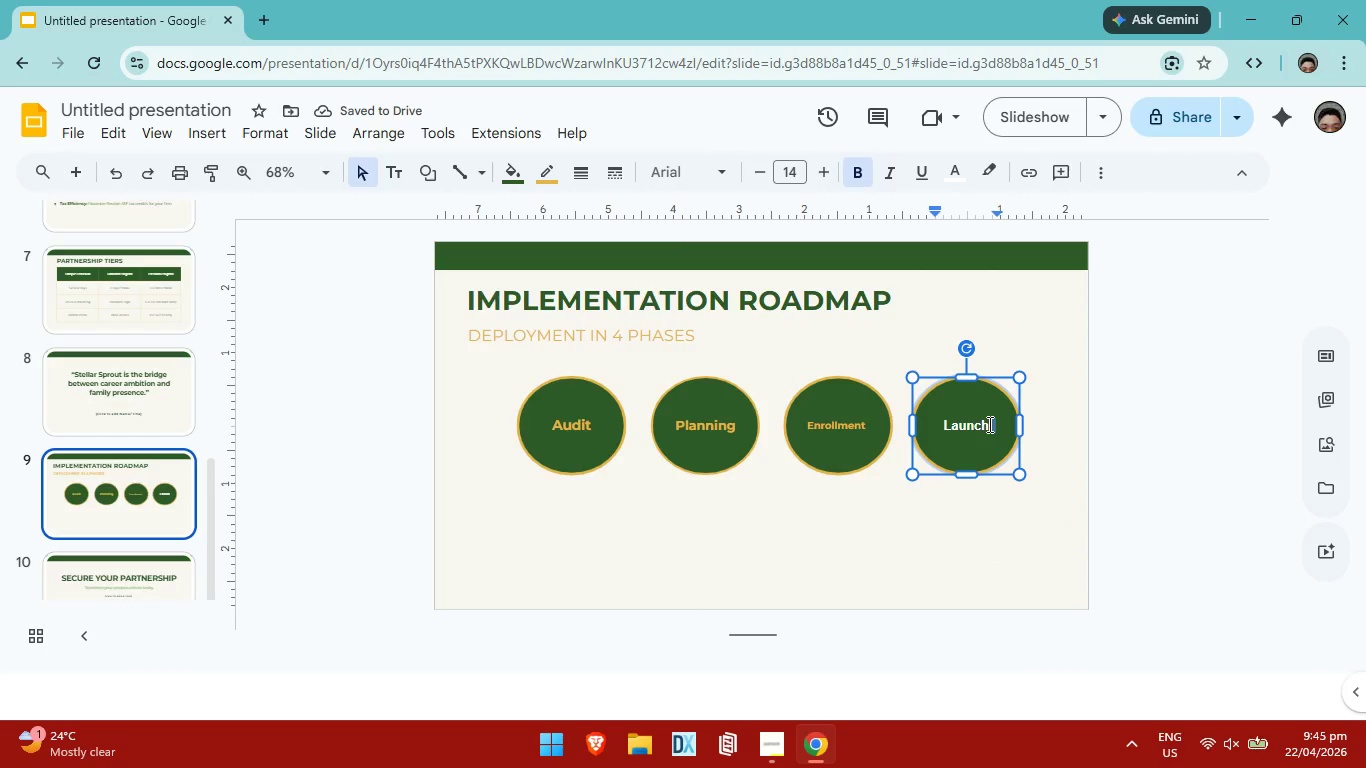 
left_click([988, 424])
 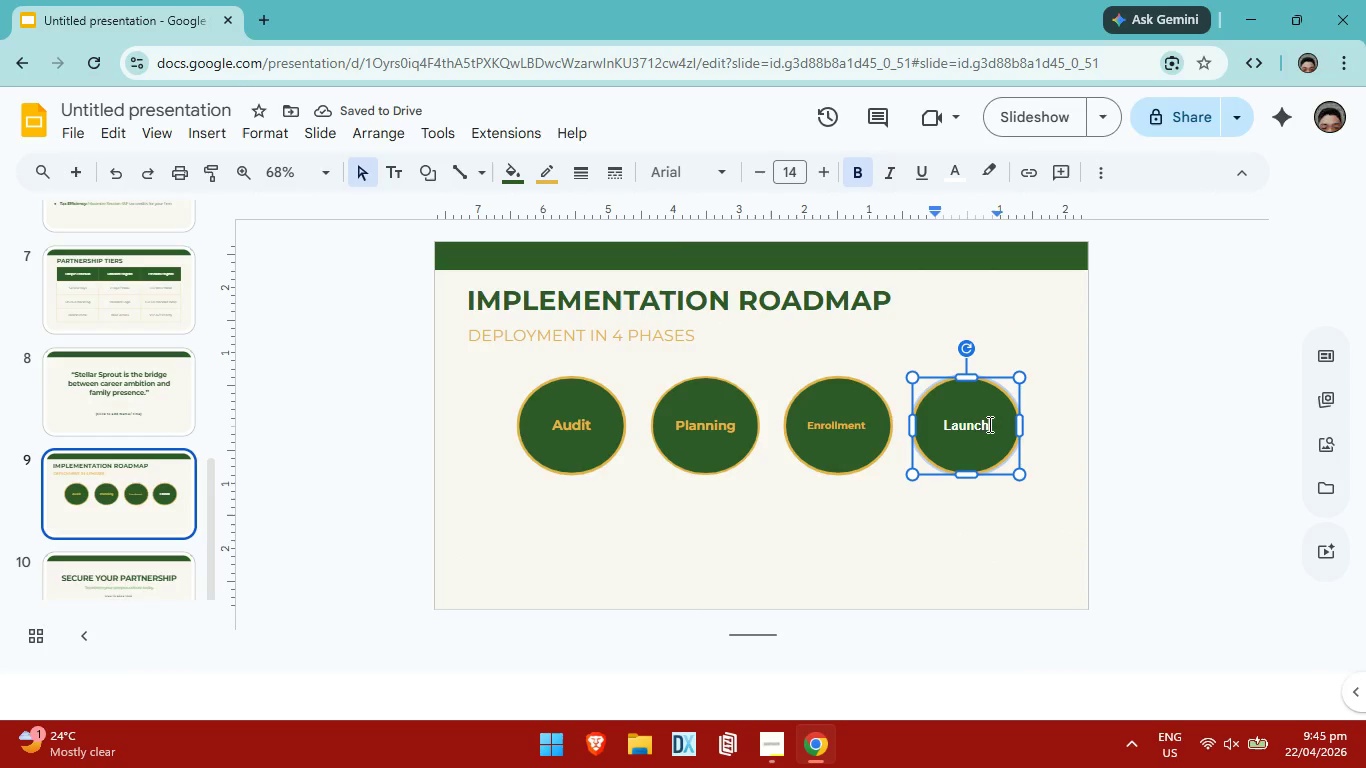 
left_click_drag(start_coordinate=[988, 424], to_coordinate=[951, 424])
 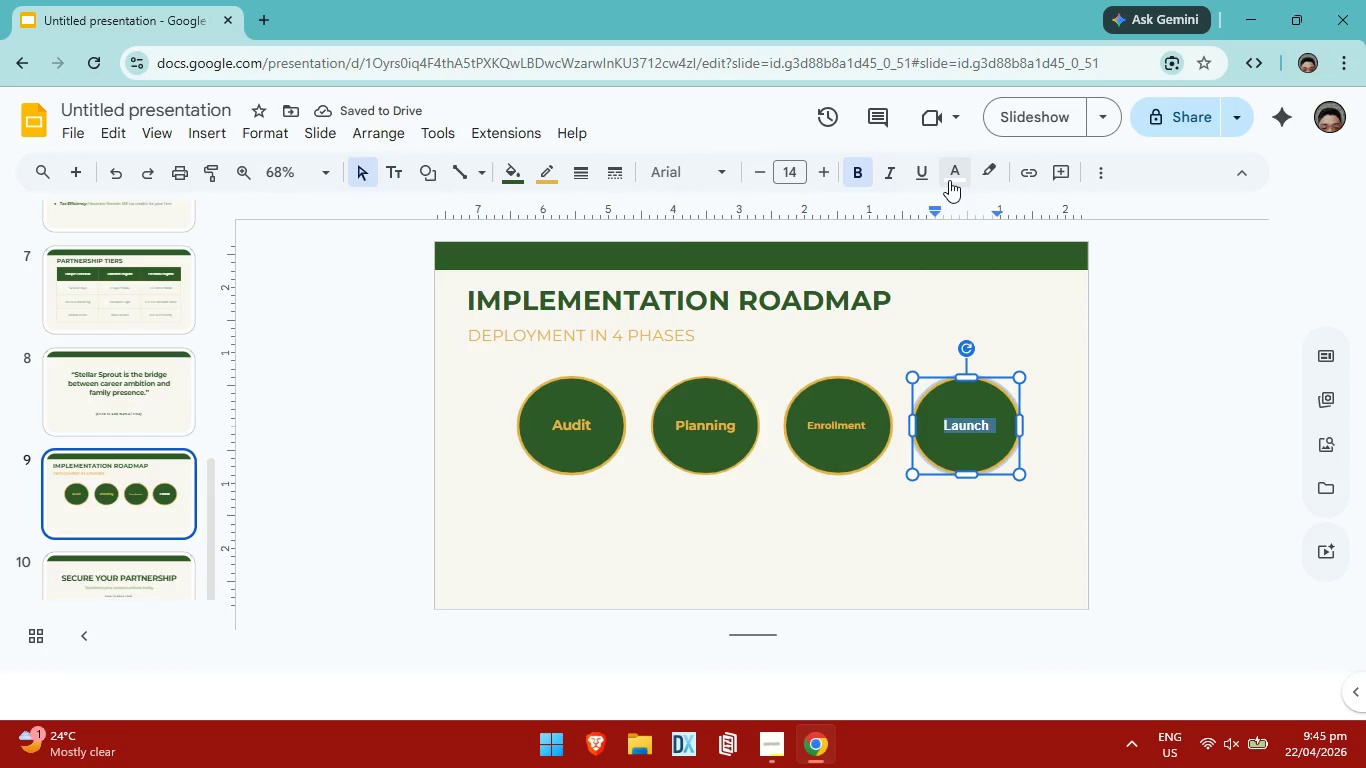 
left_click([949, 180])
 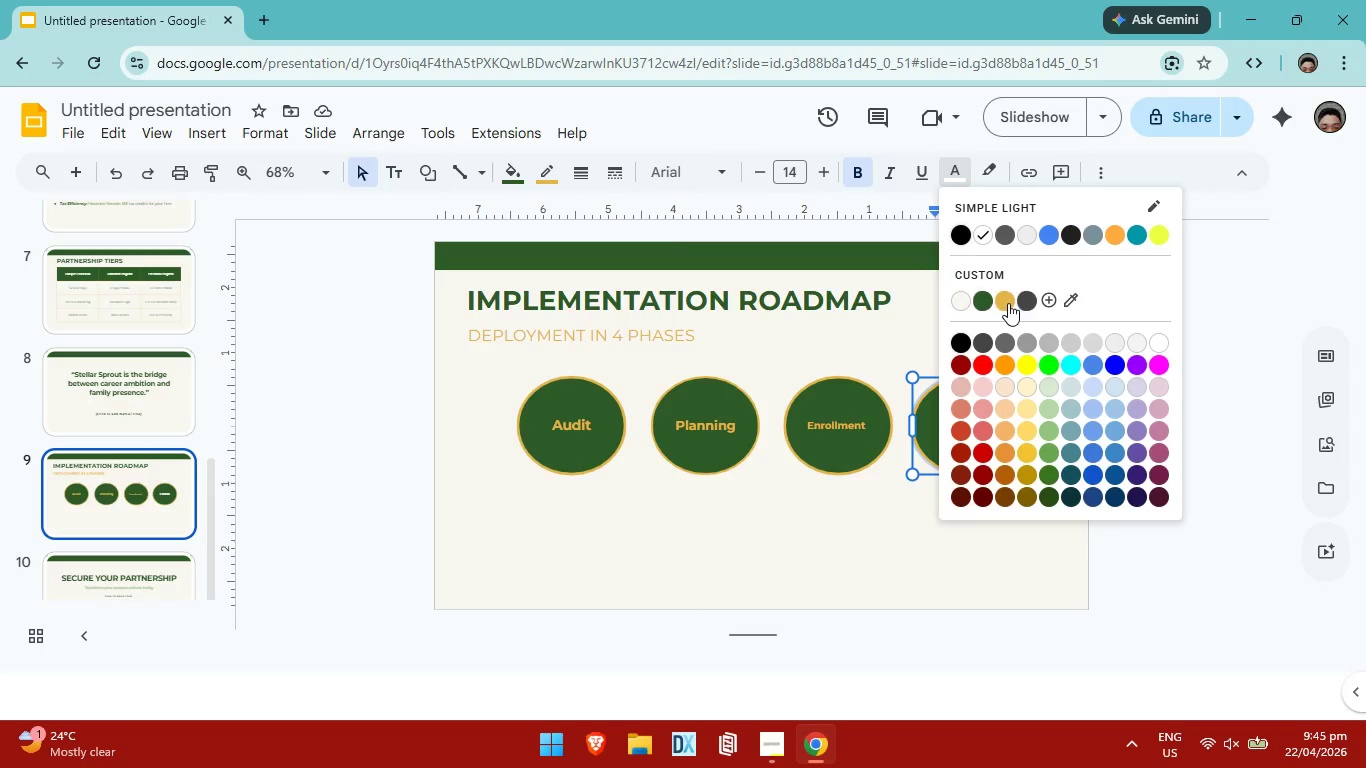 
left_click([1009, 303])
 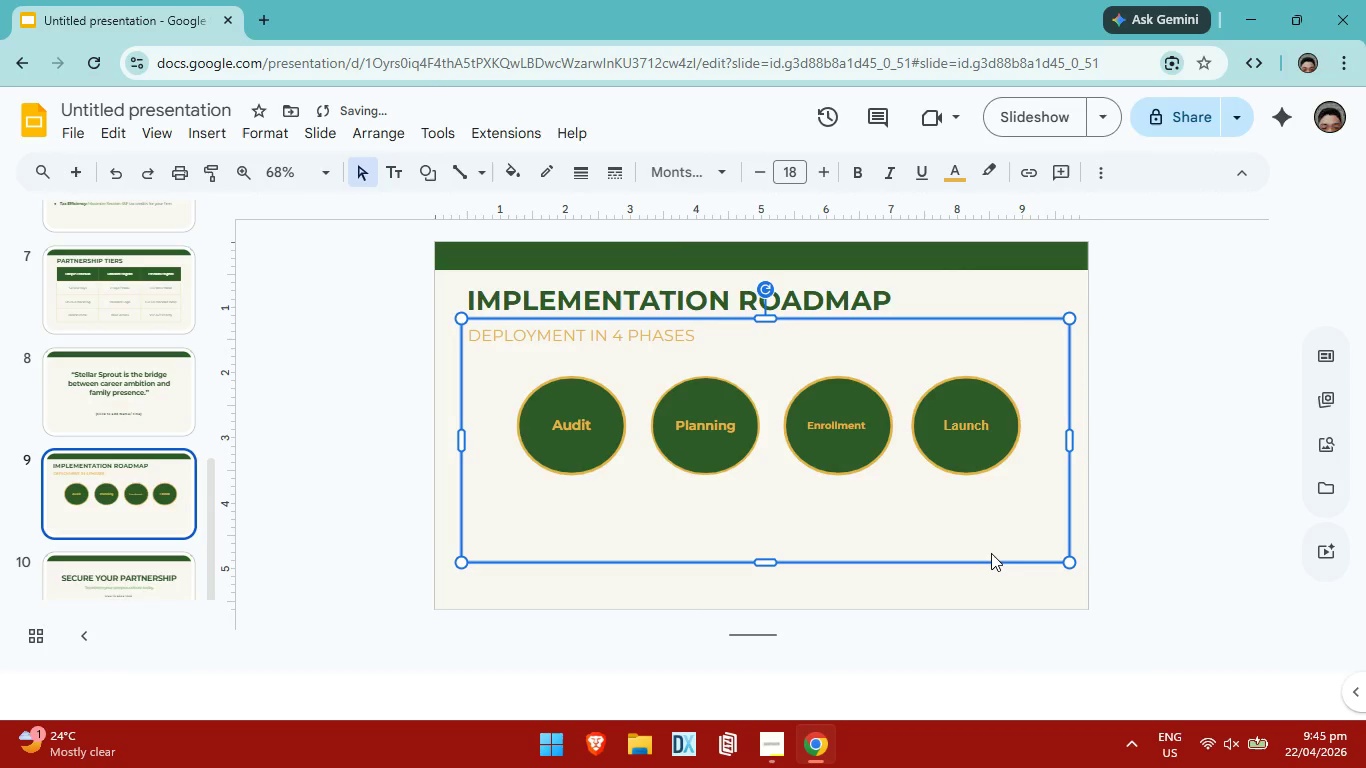 
key(Alt+AltLeft)
 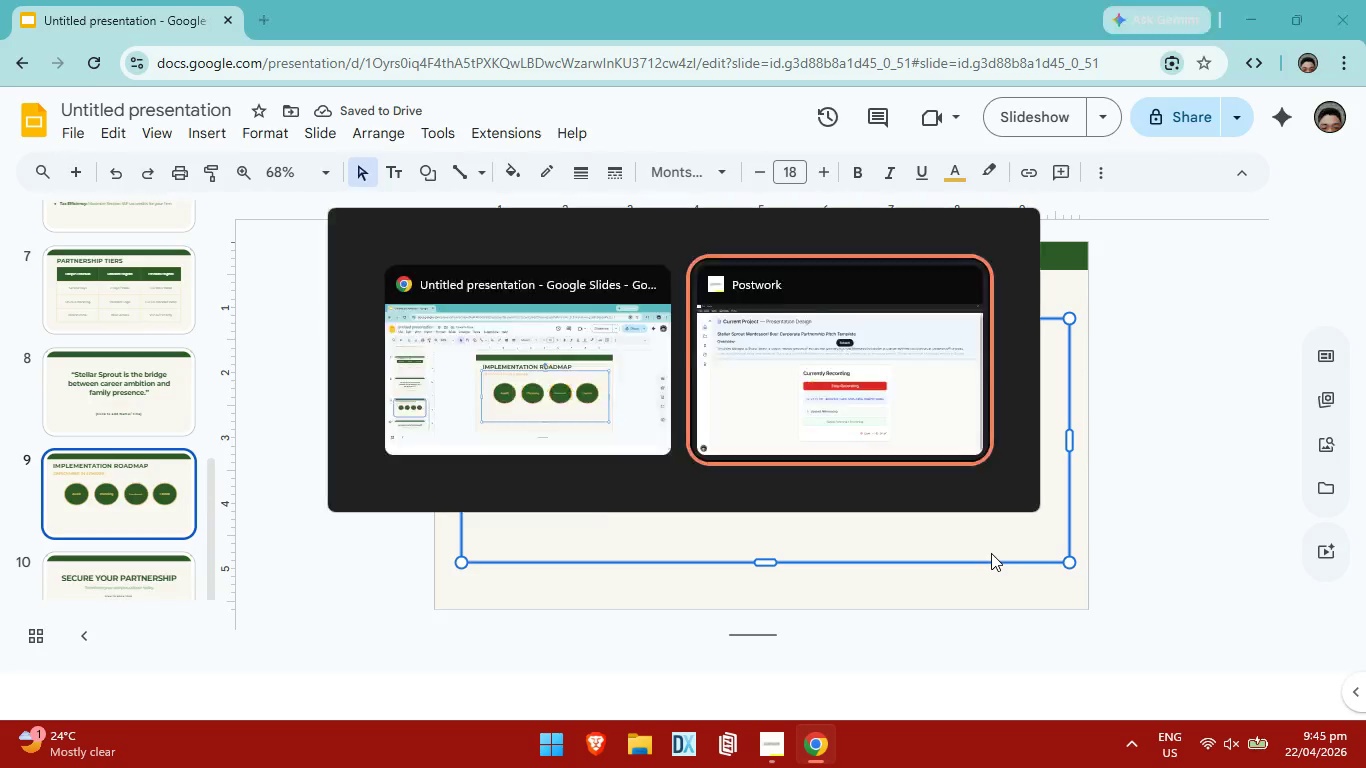 
key(Alt+Tab)